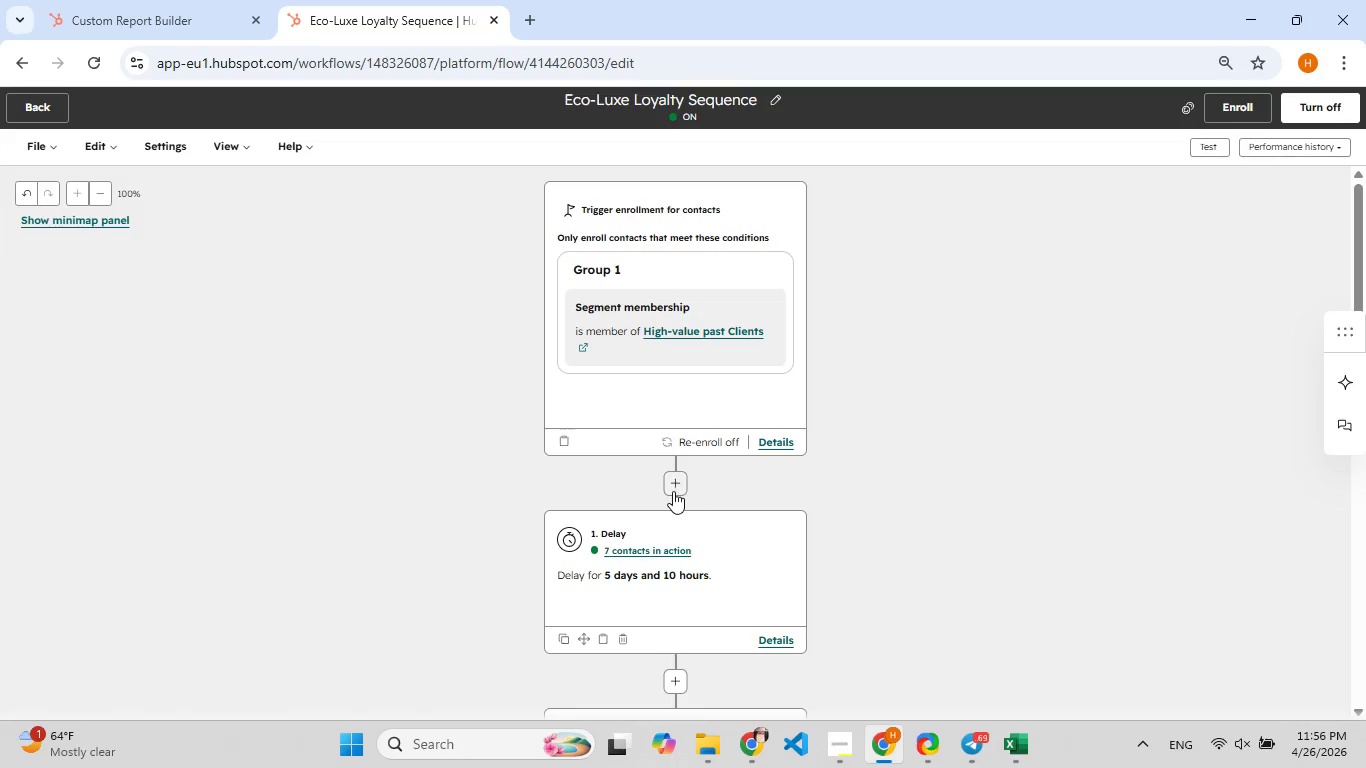 
left_click([1302, 104])
 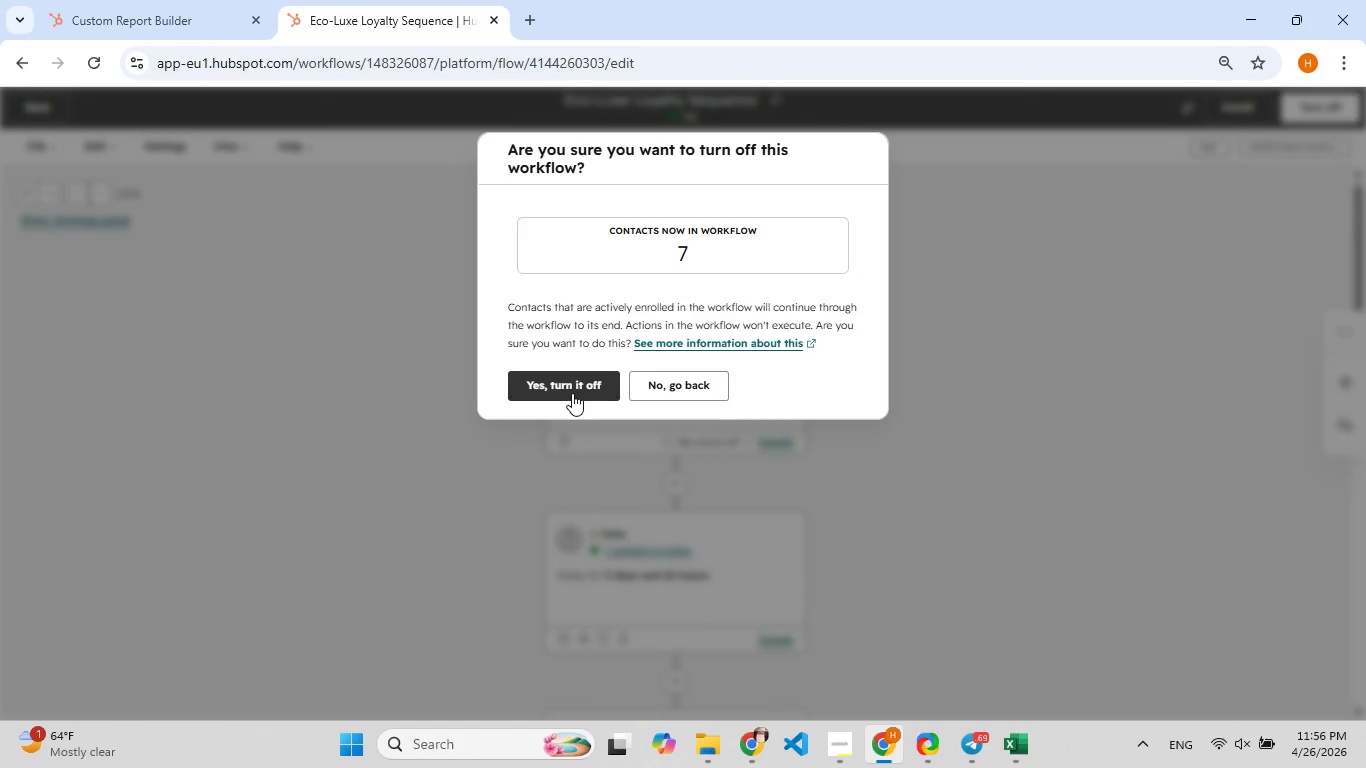 
left_click([572, 393])
 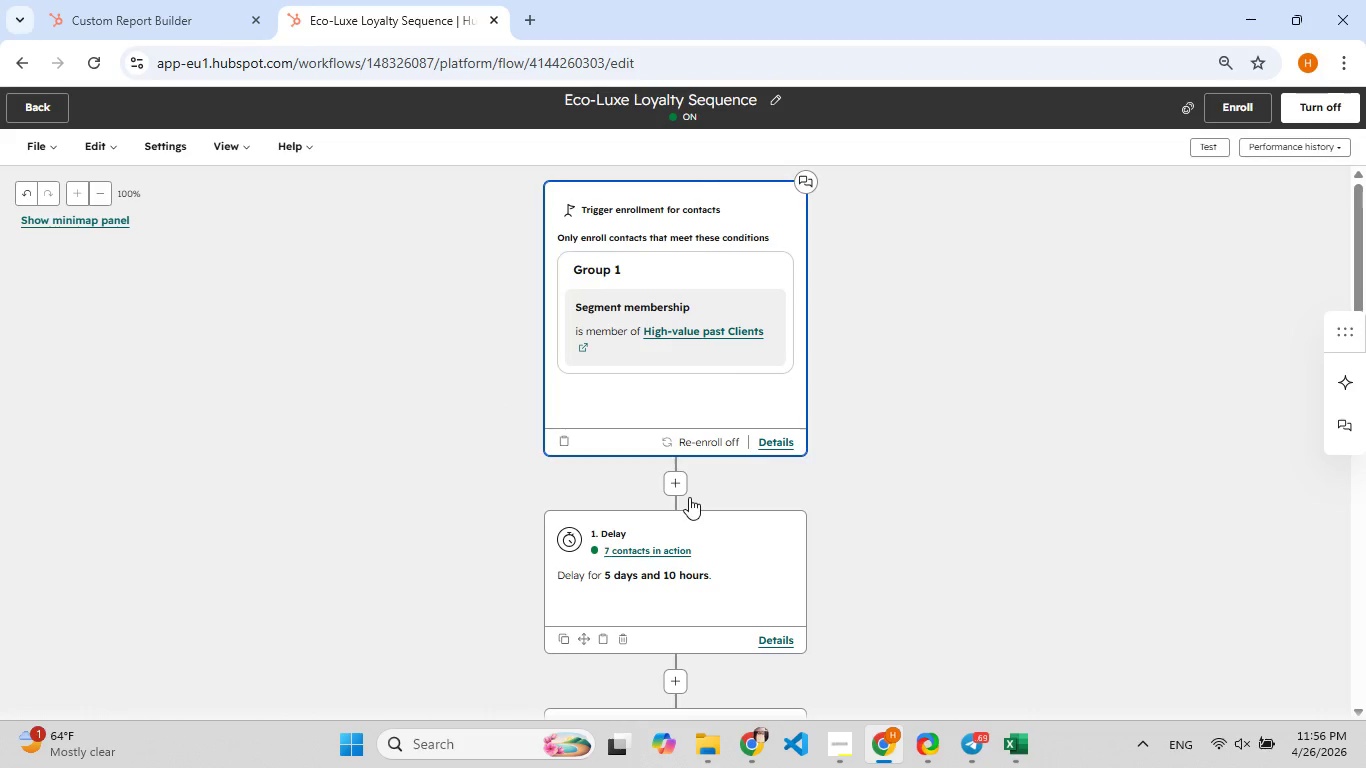 
left_click([682, 490])
 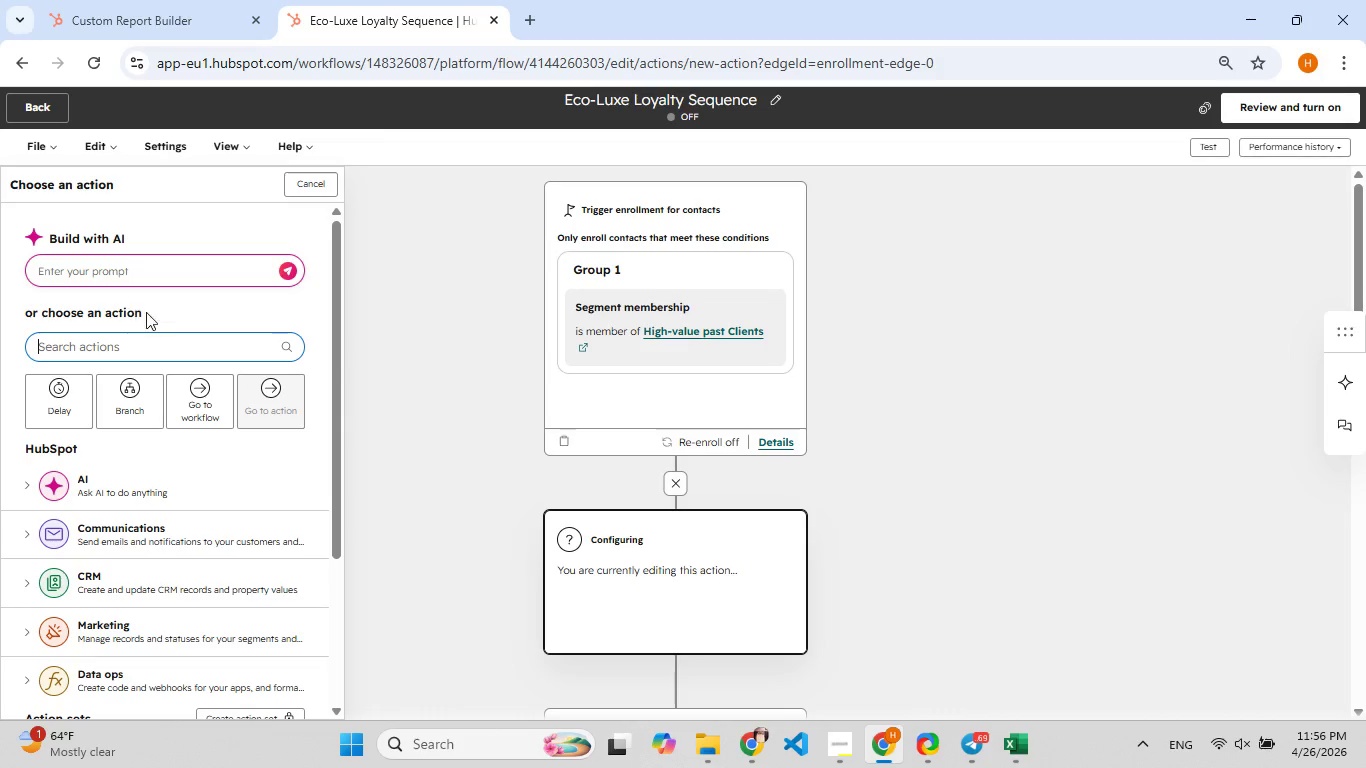 
type(send)
 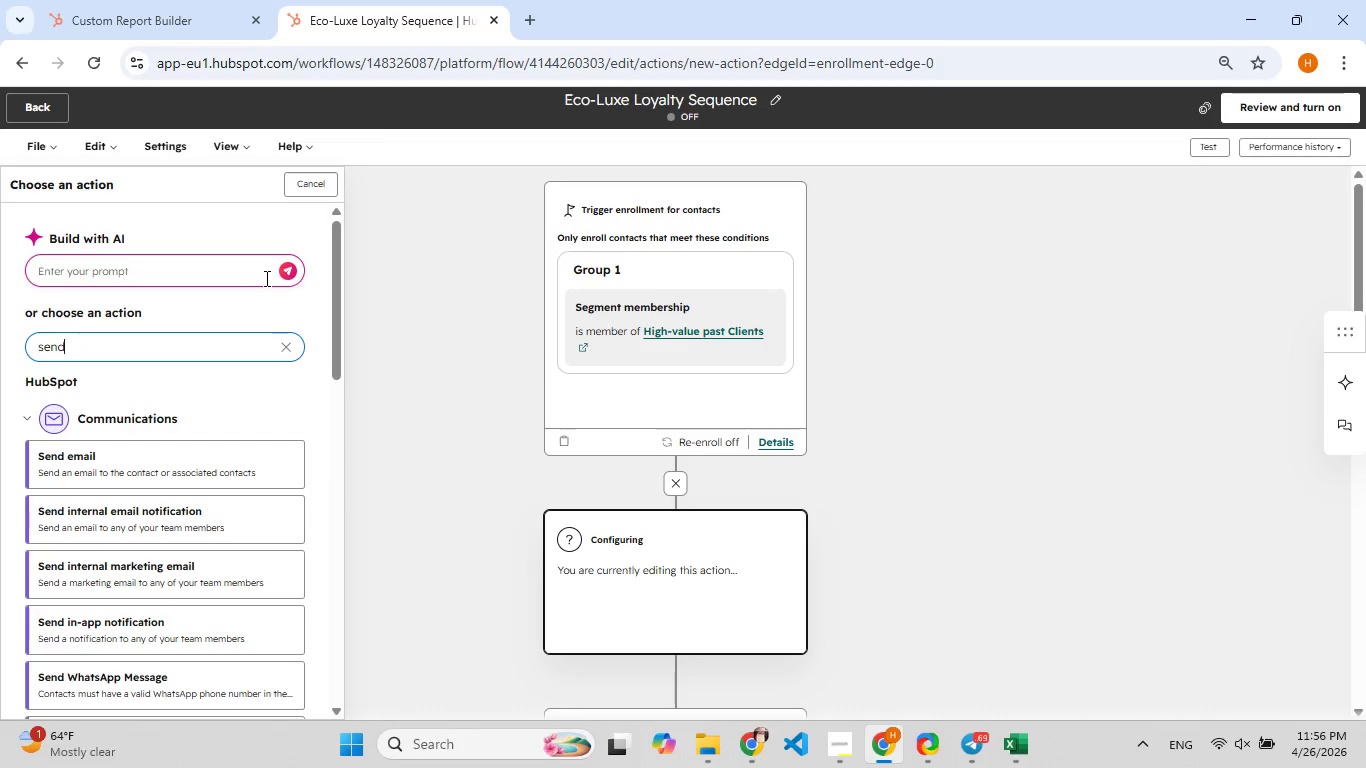 
left_click([107, 484])
 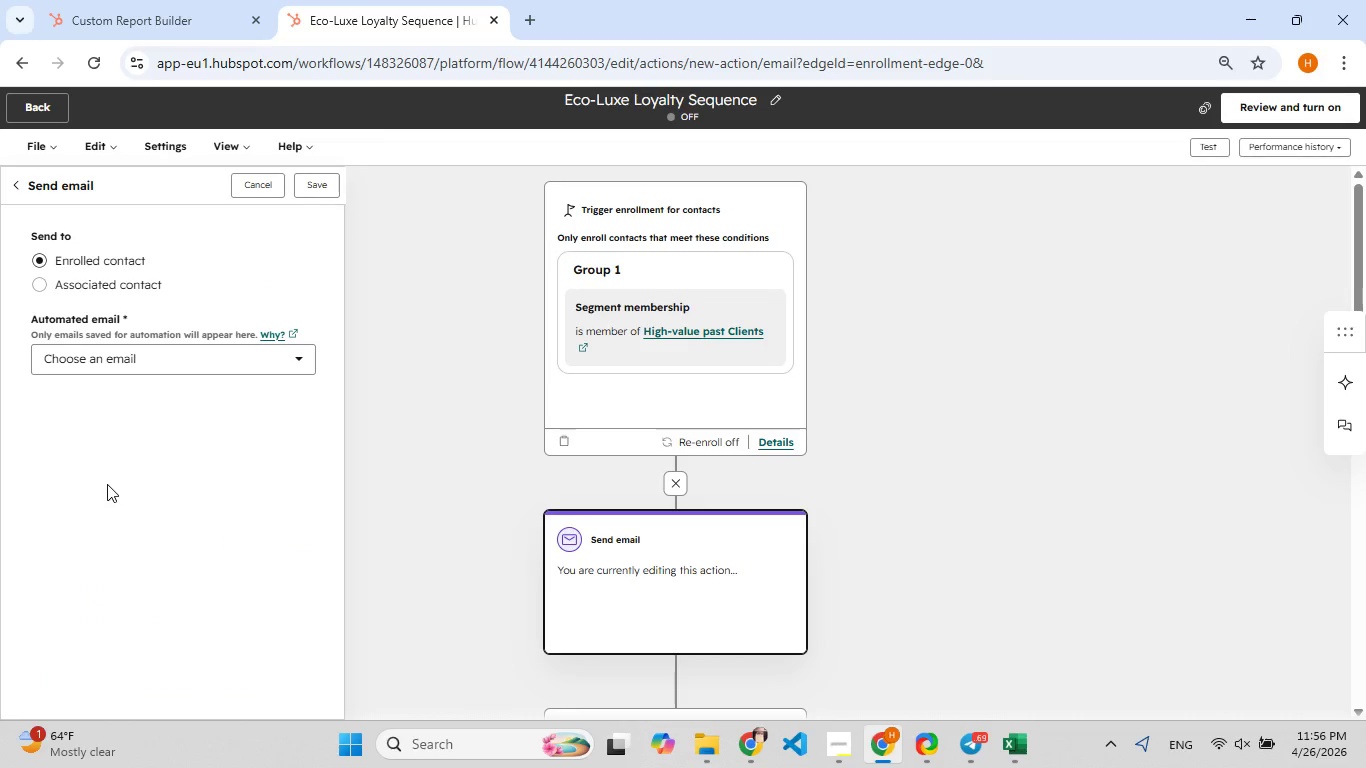 
left_click([213, 359])
 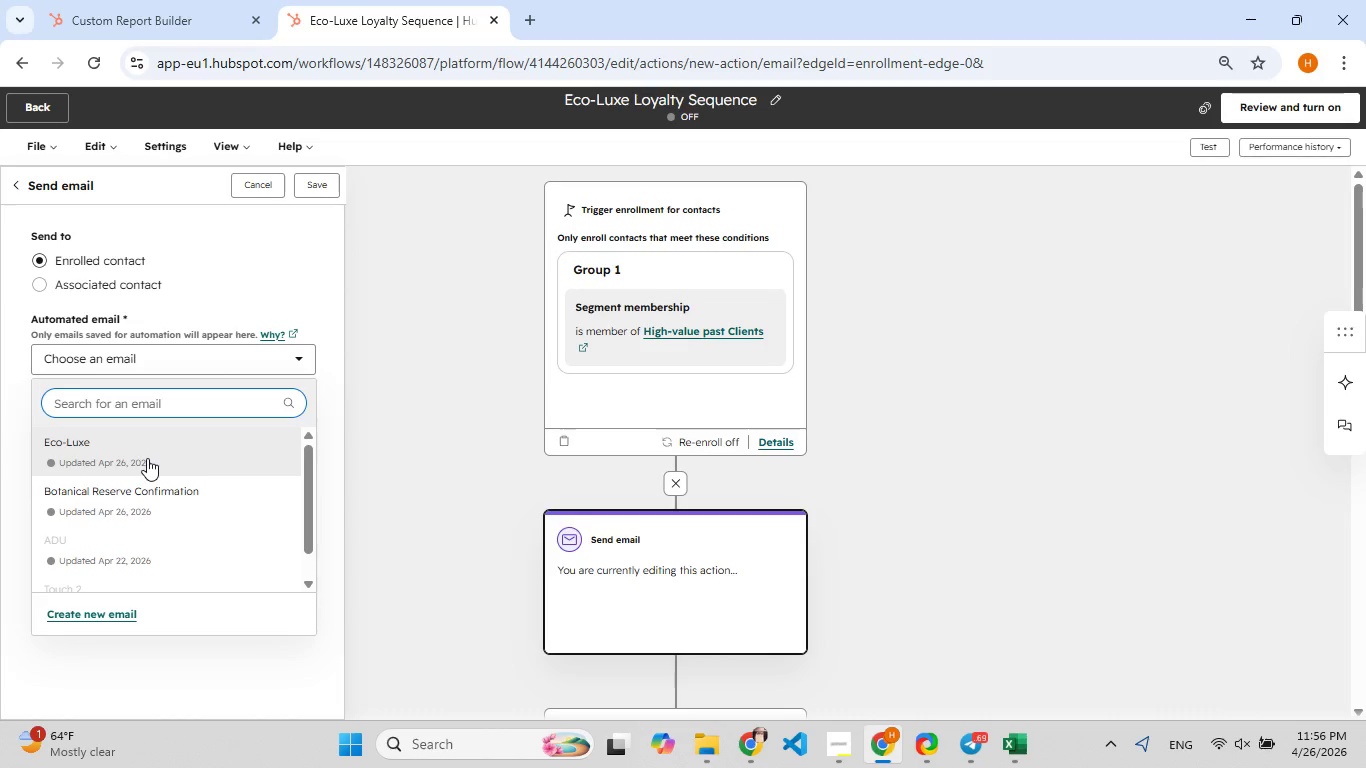 
left_click([149, 458])
 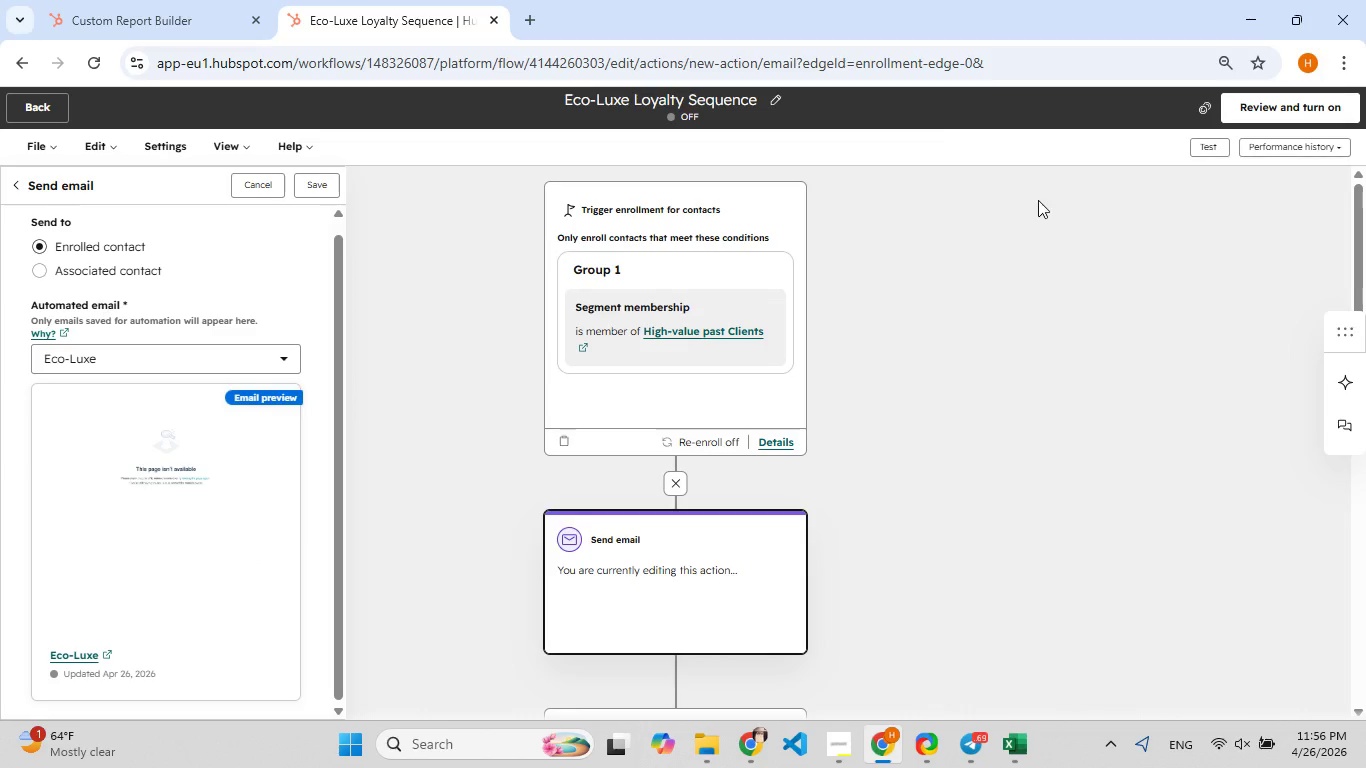 
wait(6.48)
 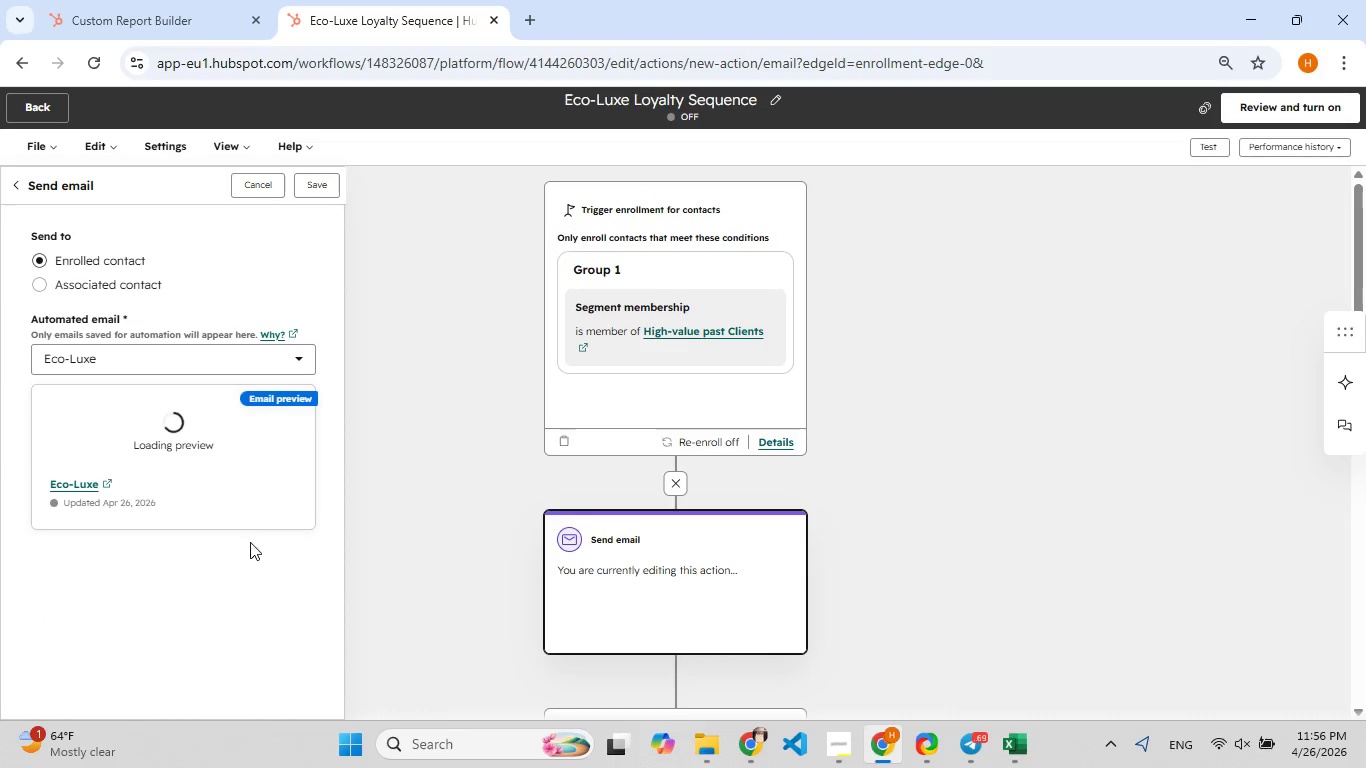 
left_click([307, 188])
 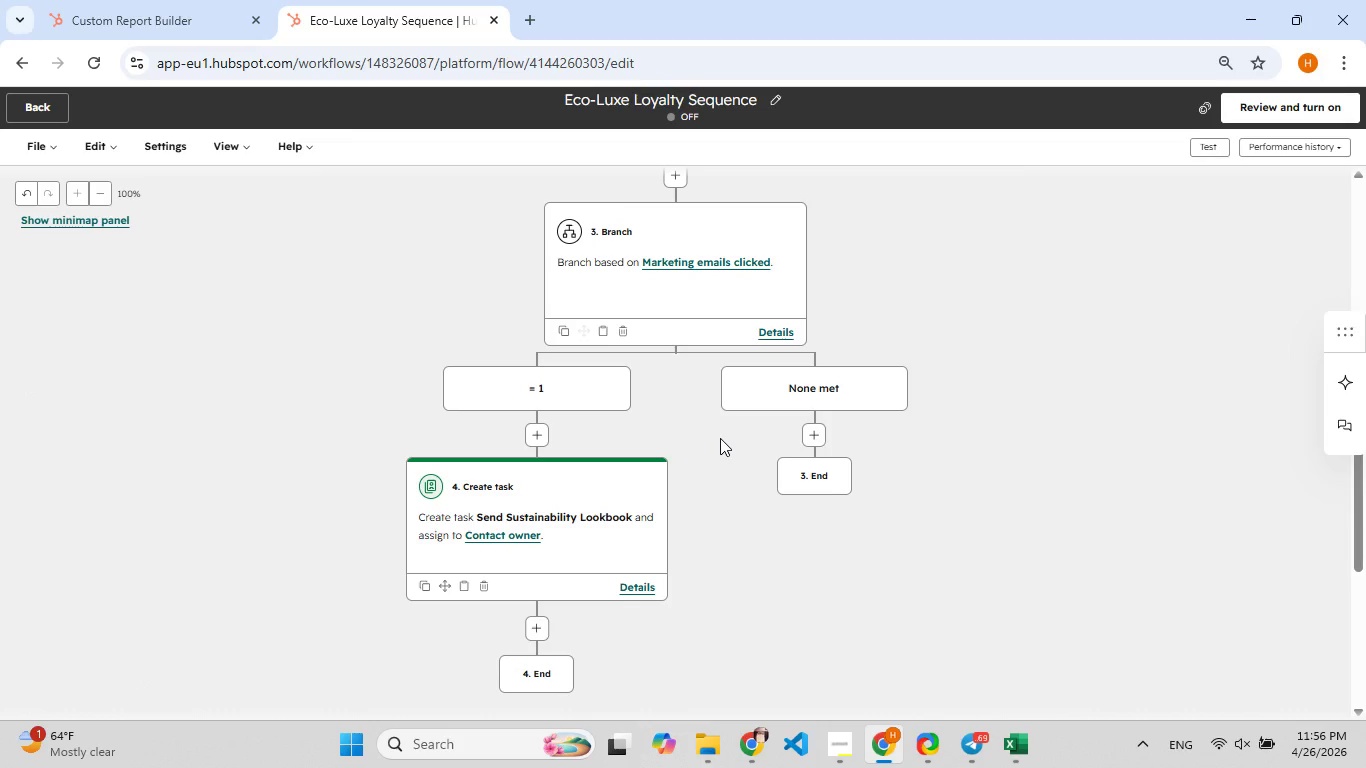 
wait(16.38)
 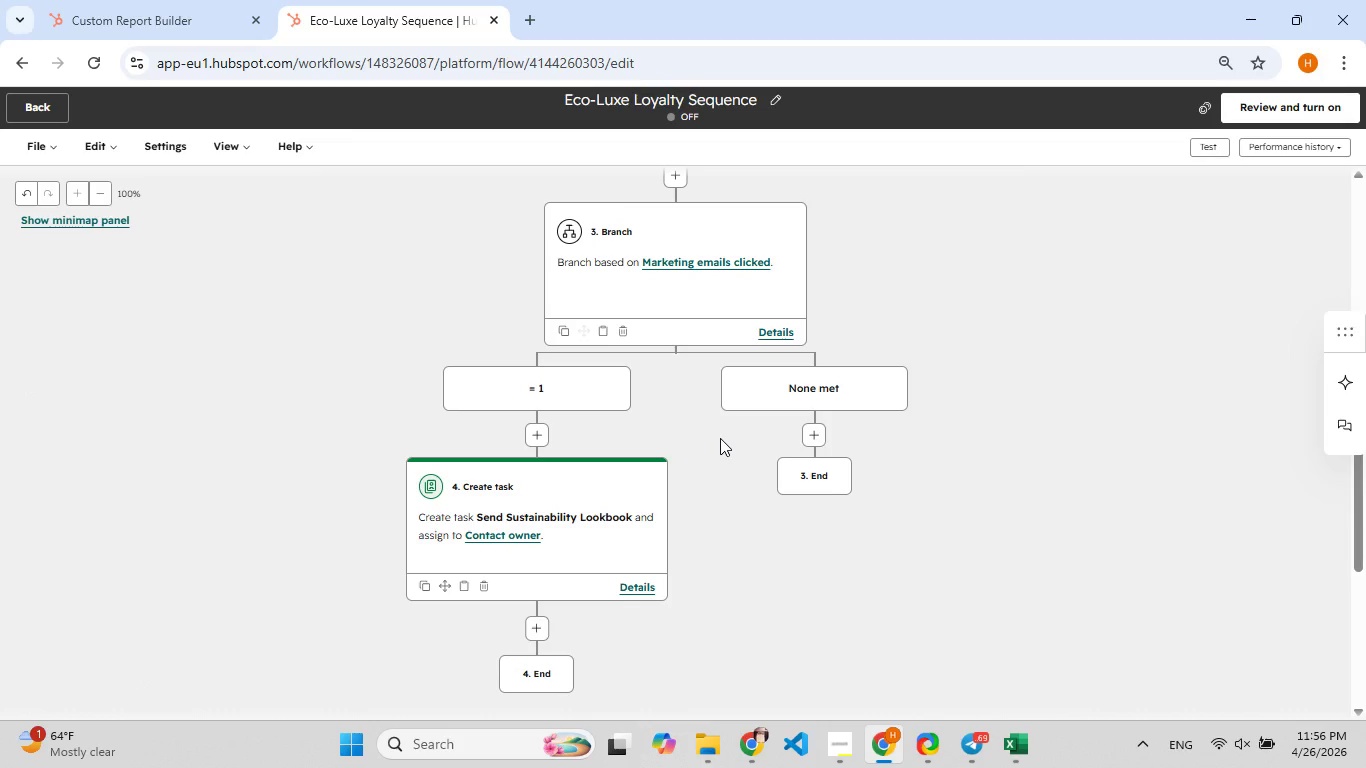 
left_click([1298, 136])
 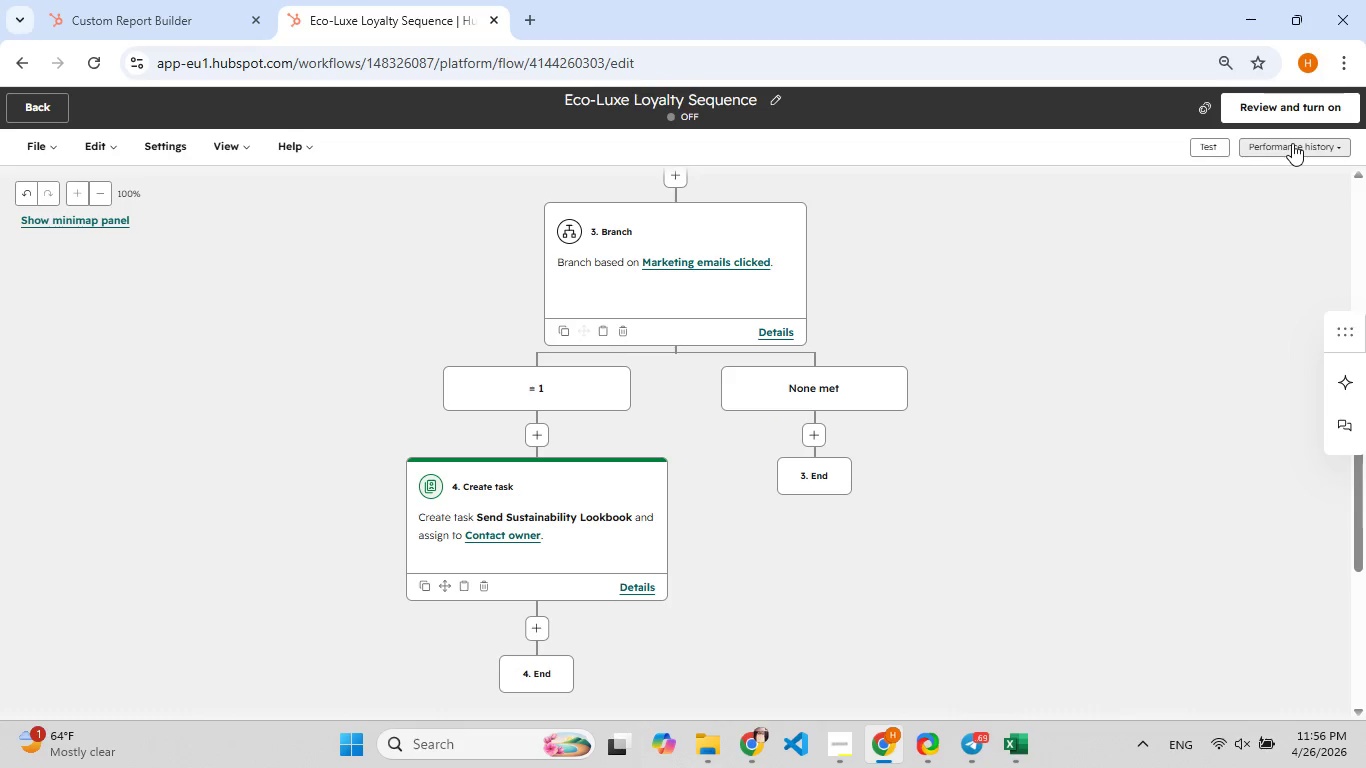 
left_click([1292, 143])
 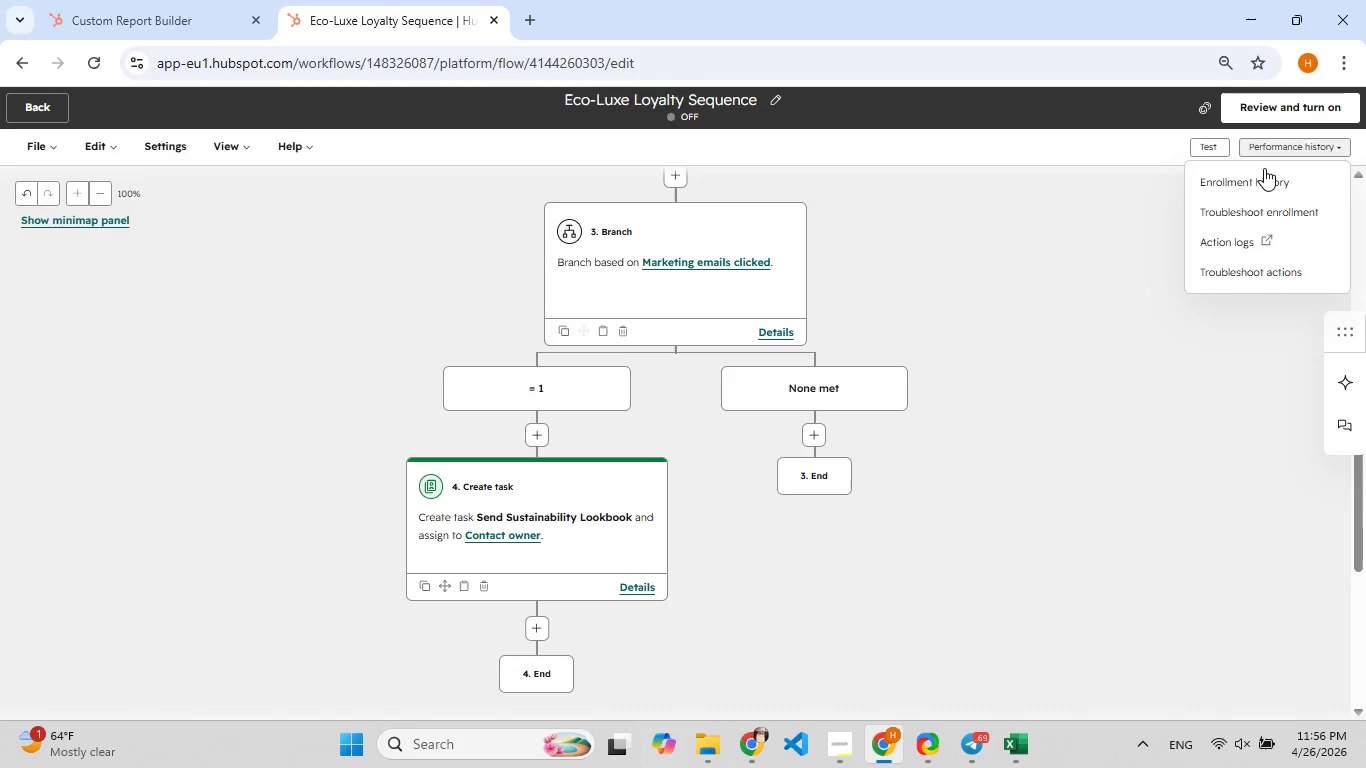 
left_click([1263, 169])
 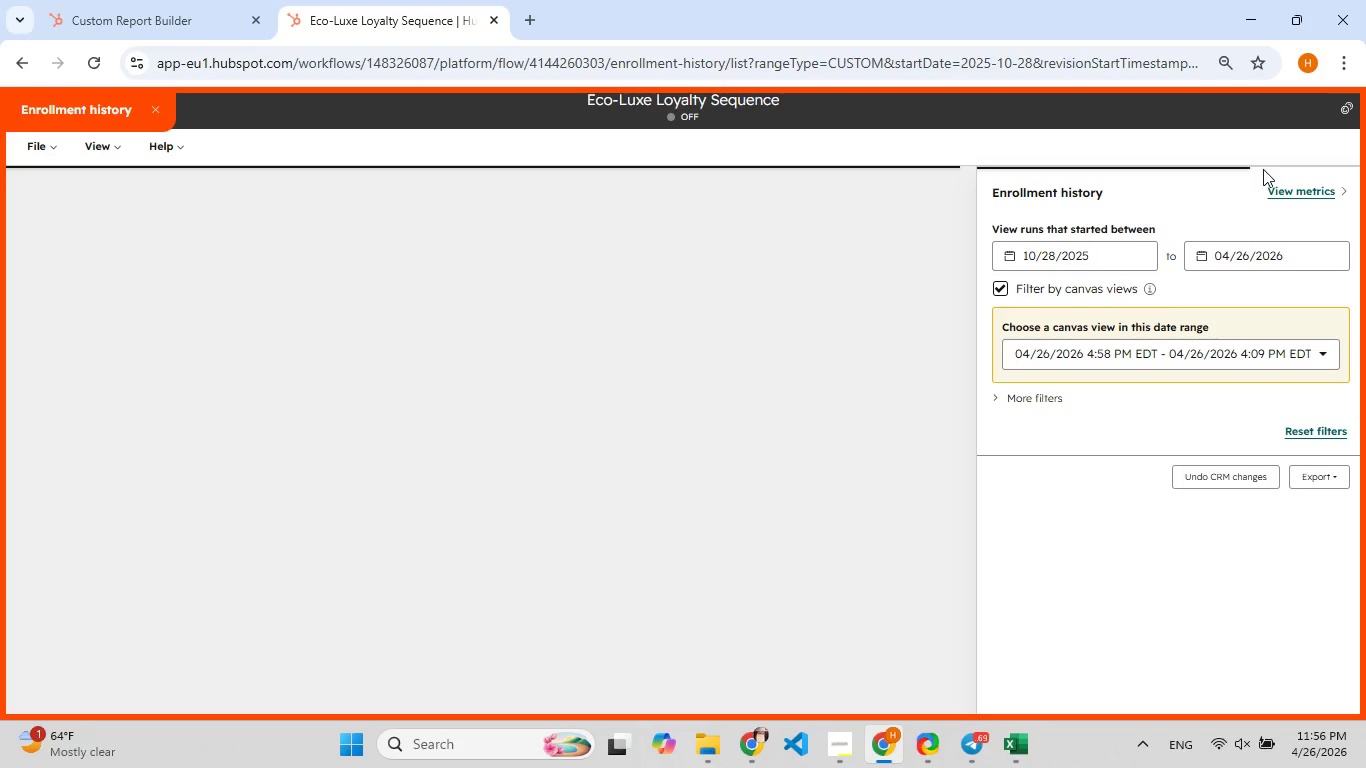 
mouse_move([1177, 468])
 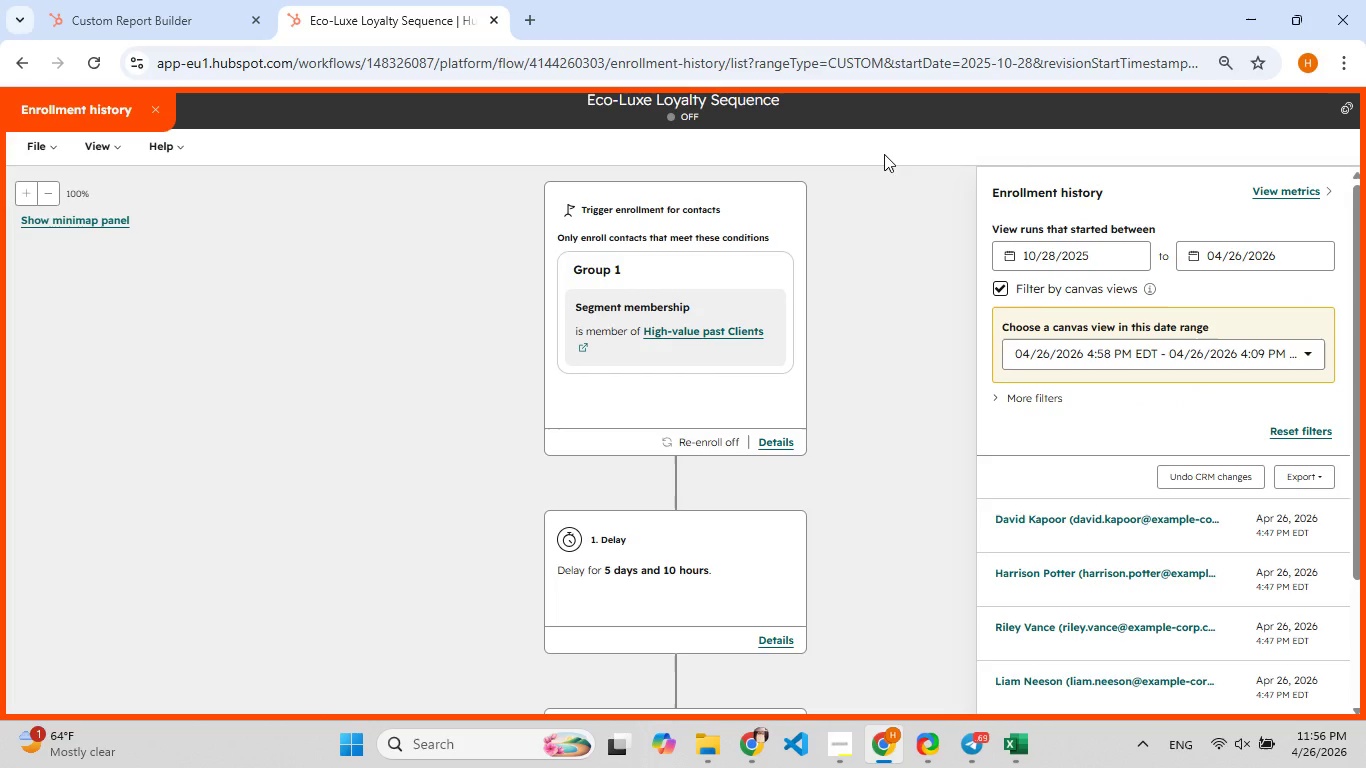 
left_click([884, 154])
 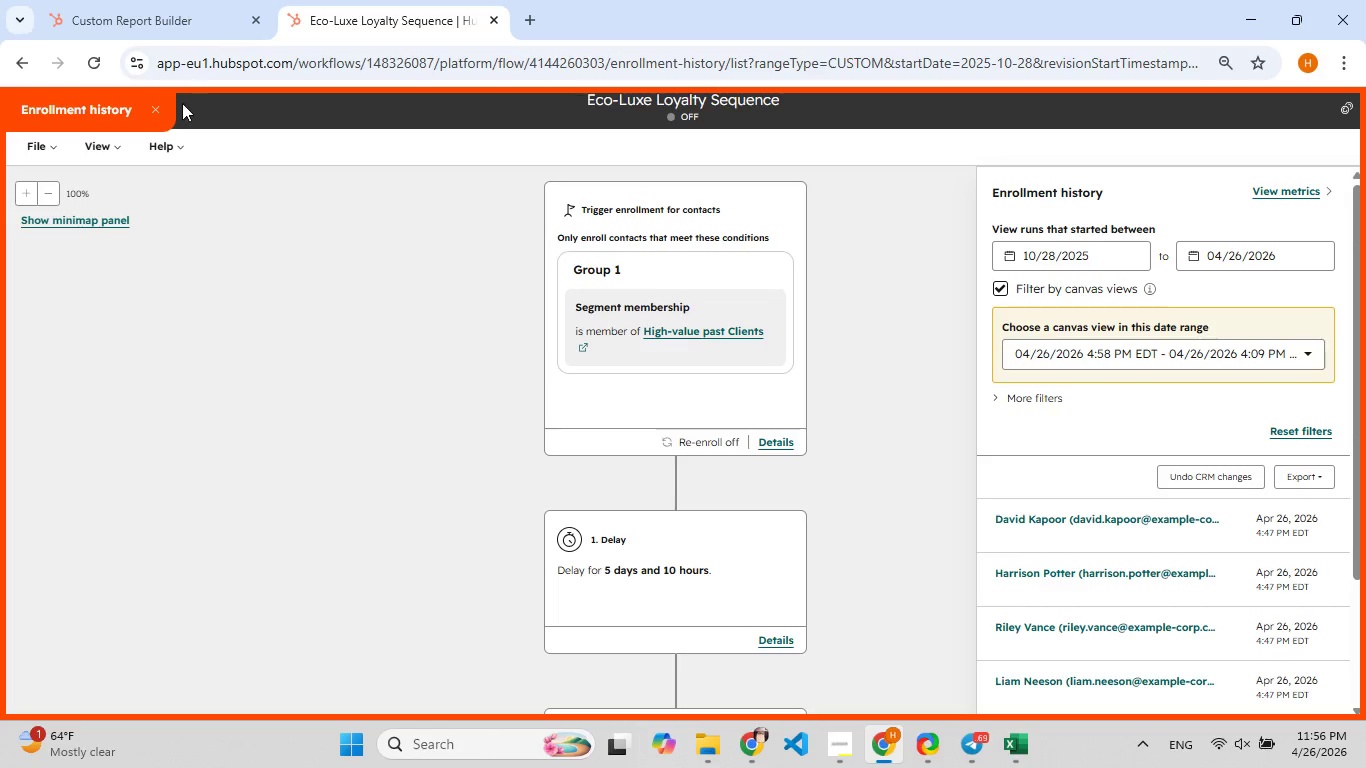 
left_click([157, 104])
 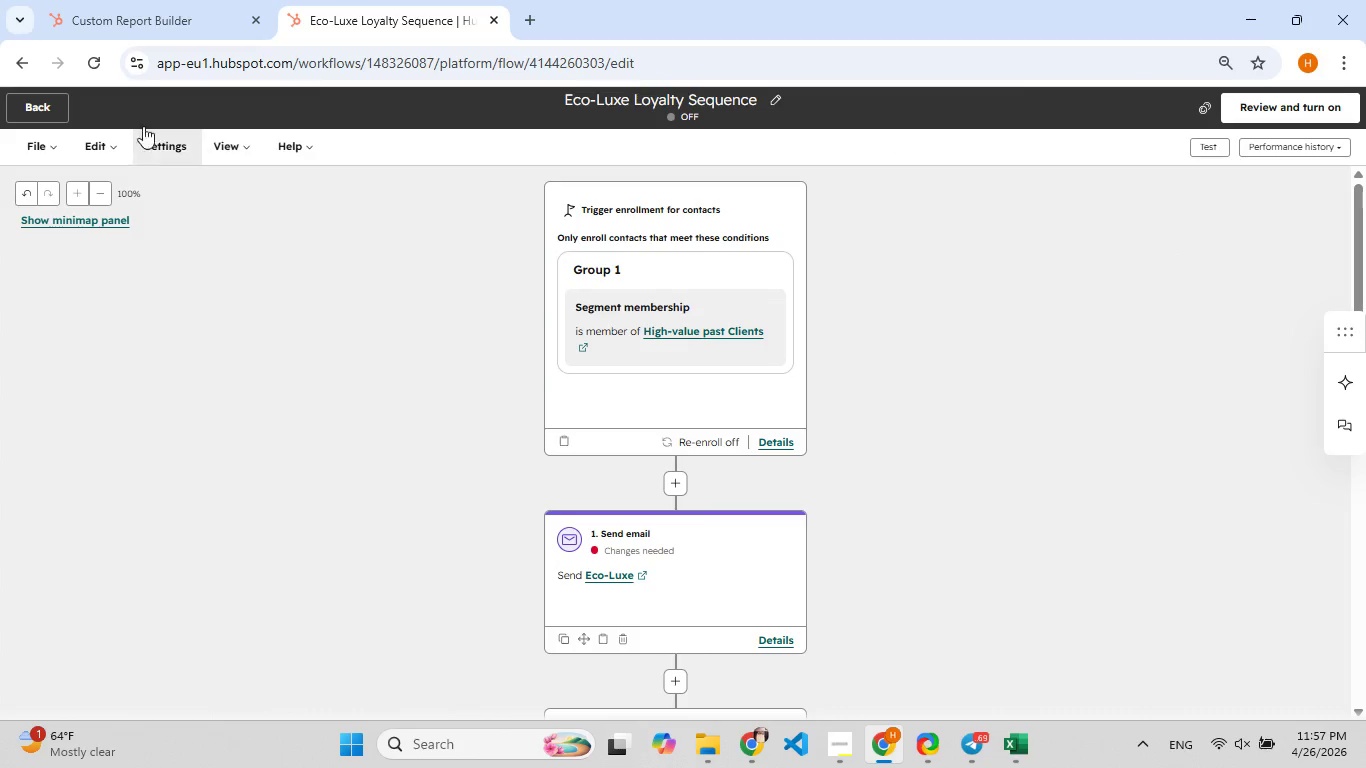 
left_click([176, 0])
 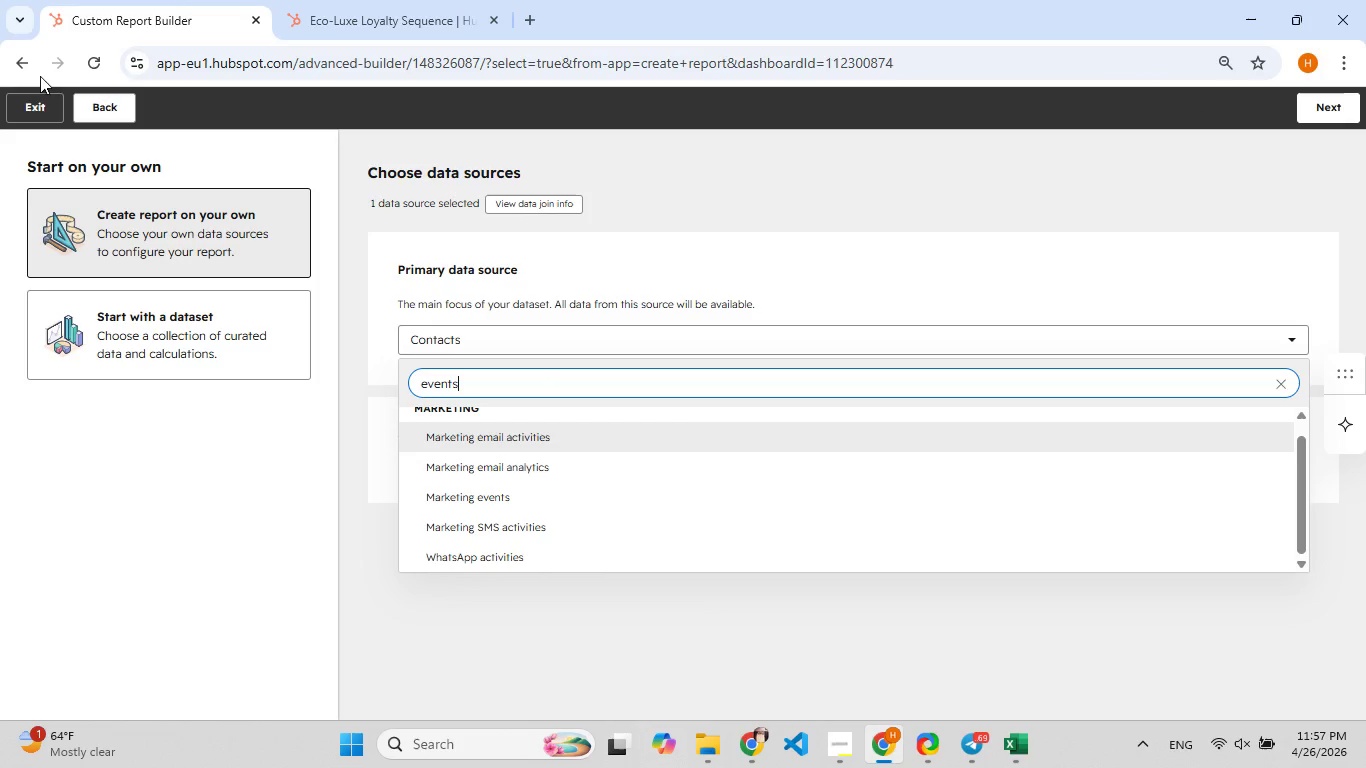 
left_click([33, 95])
 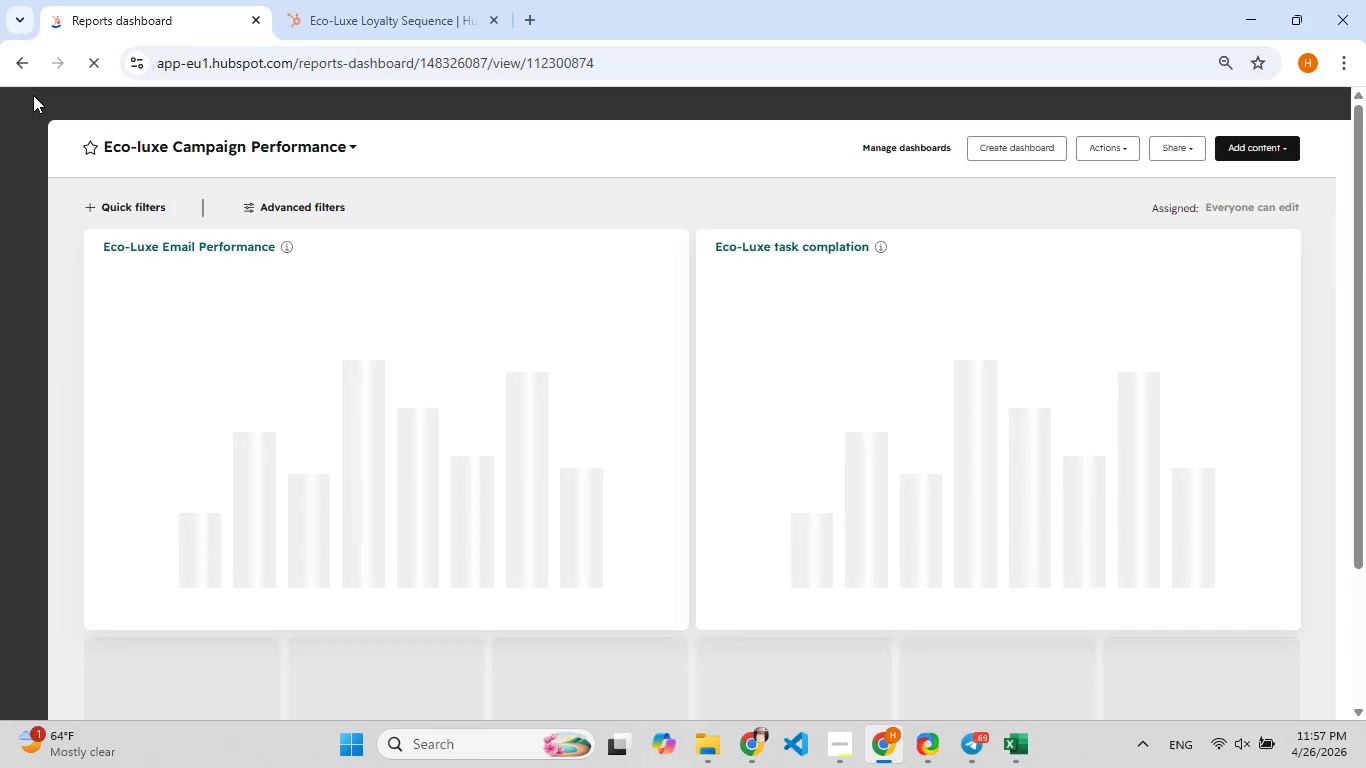 
wait(5.52)
 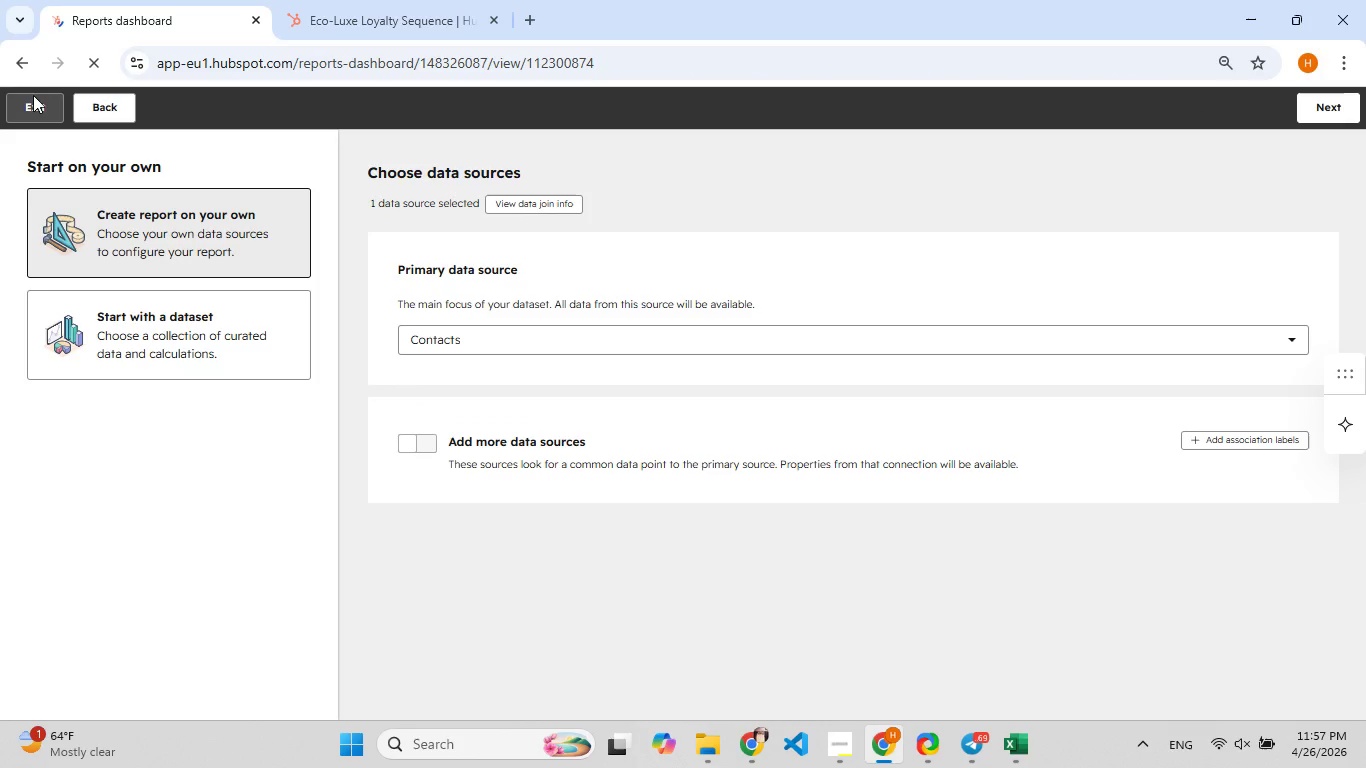 
left_click([322, 62])
 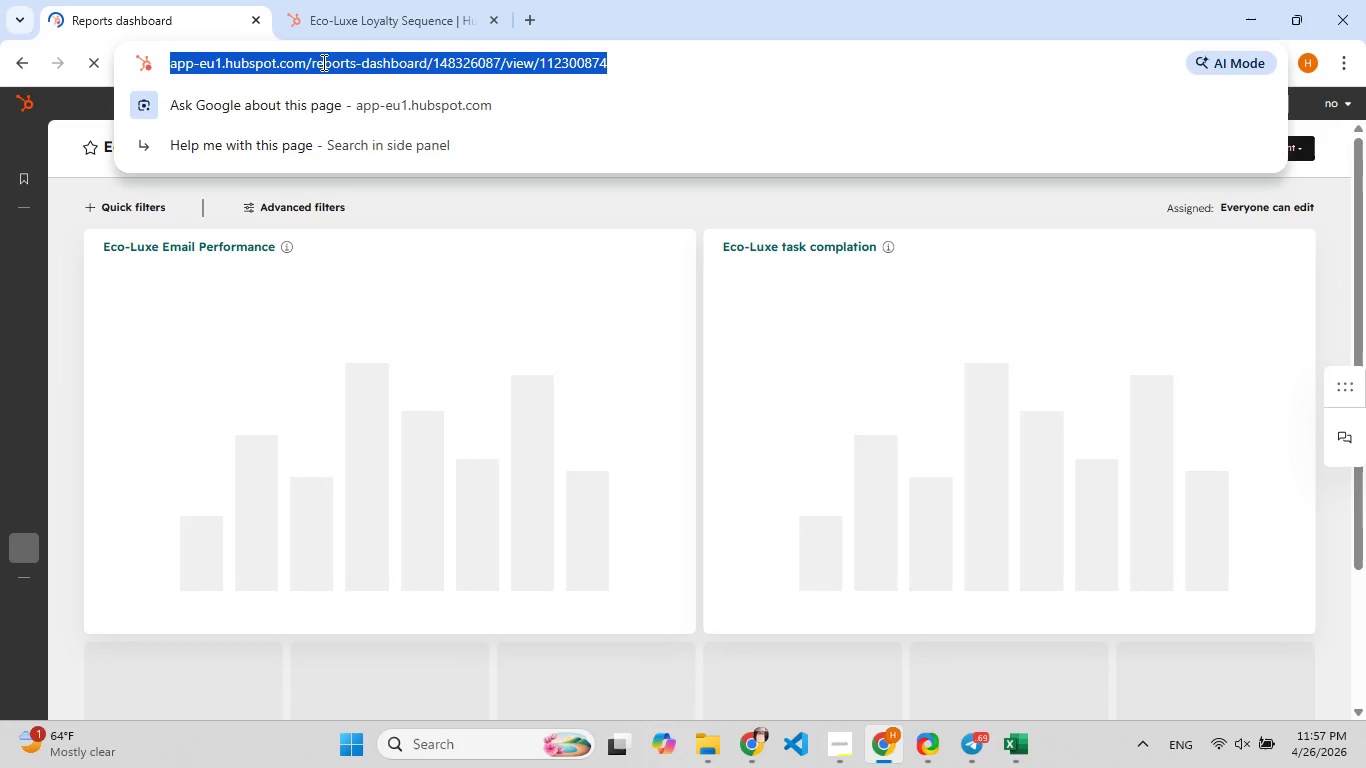 
key(Control+C)
 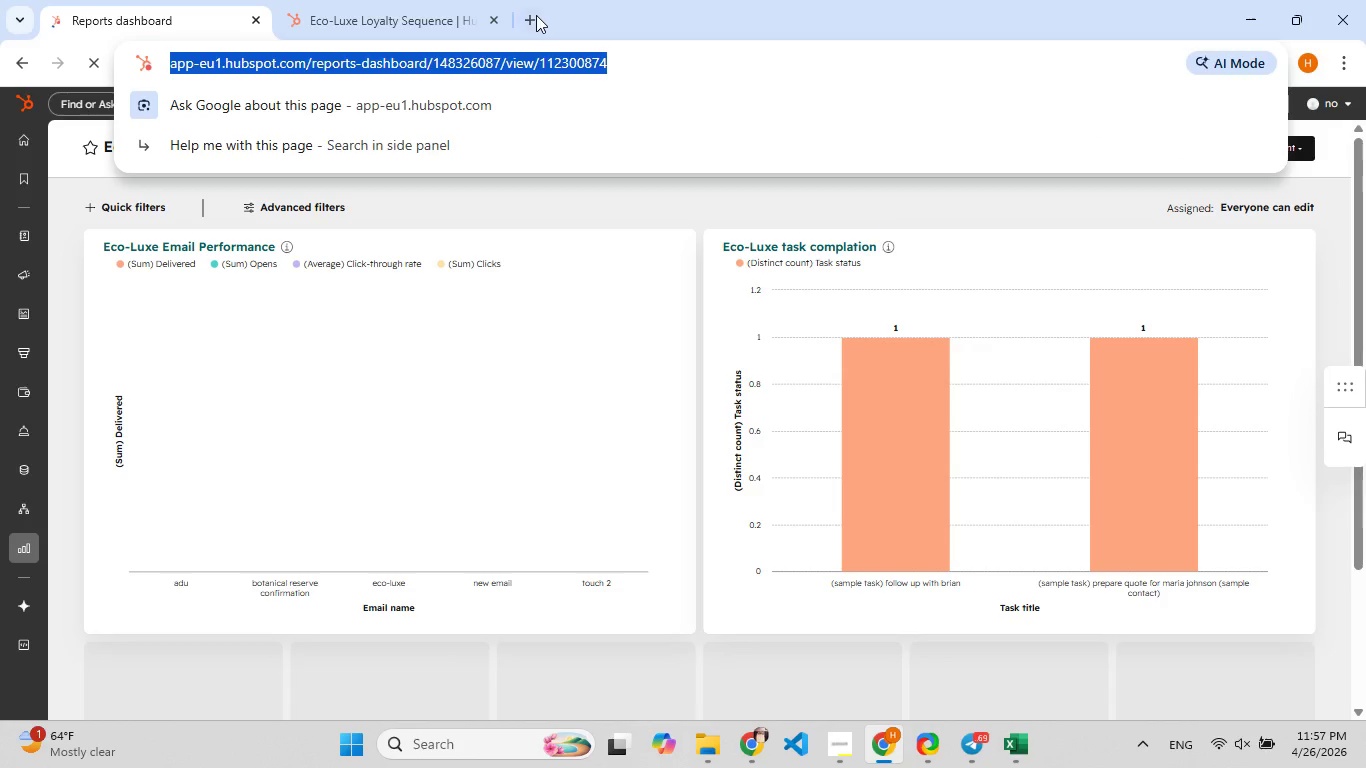 
left_click([526, 11])
 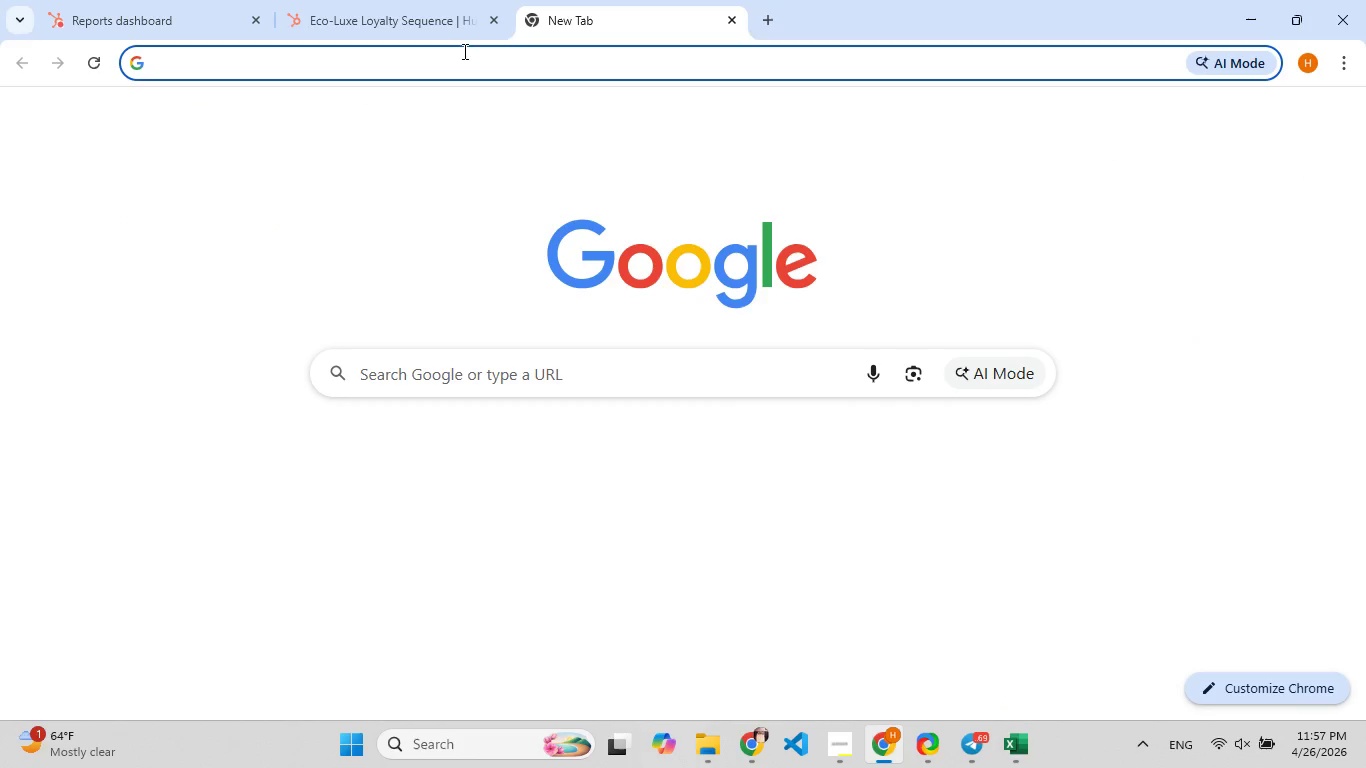 
left_click([453, 60])
 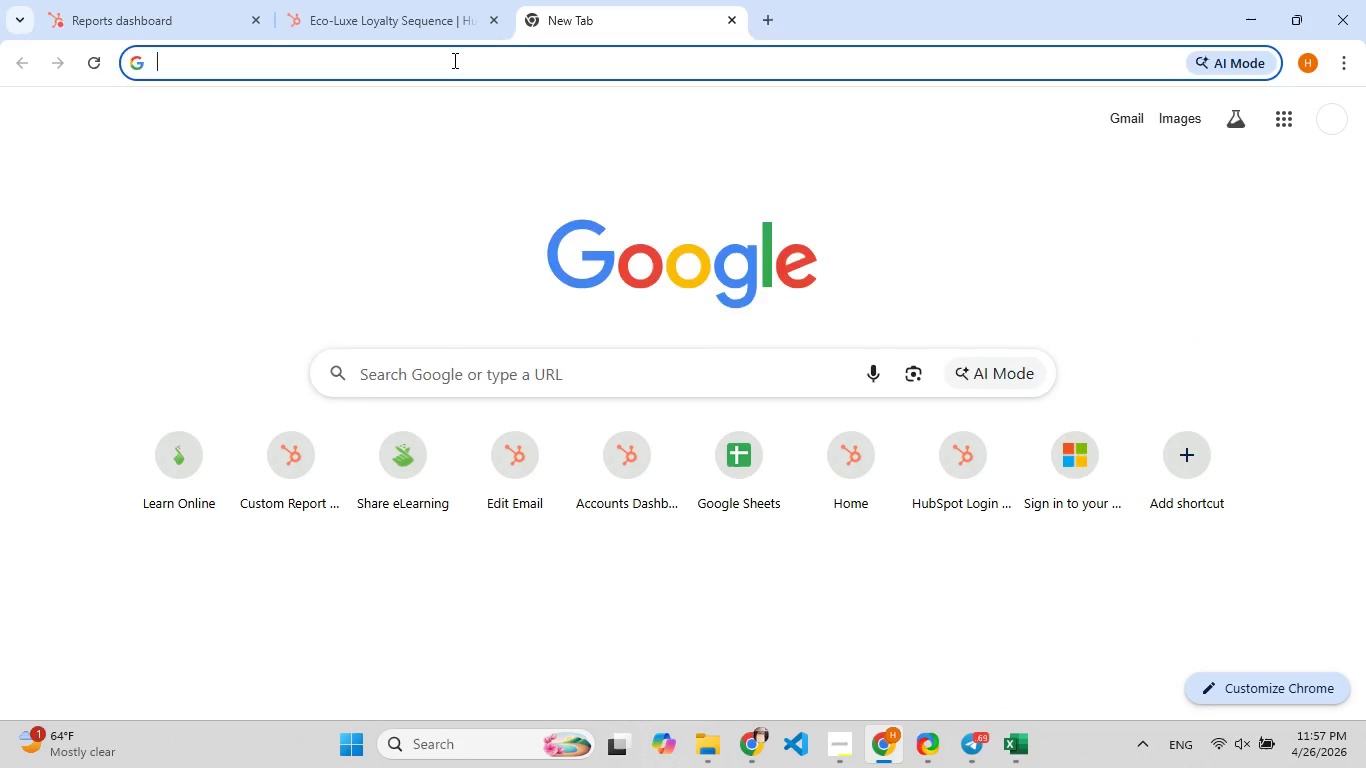 
key(Control+V)
 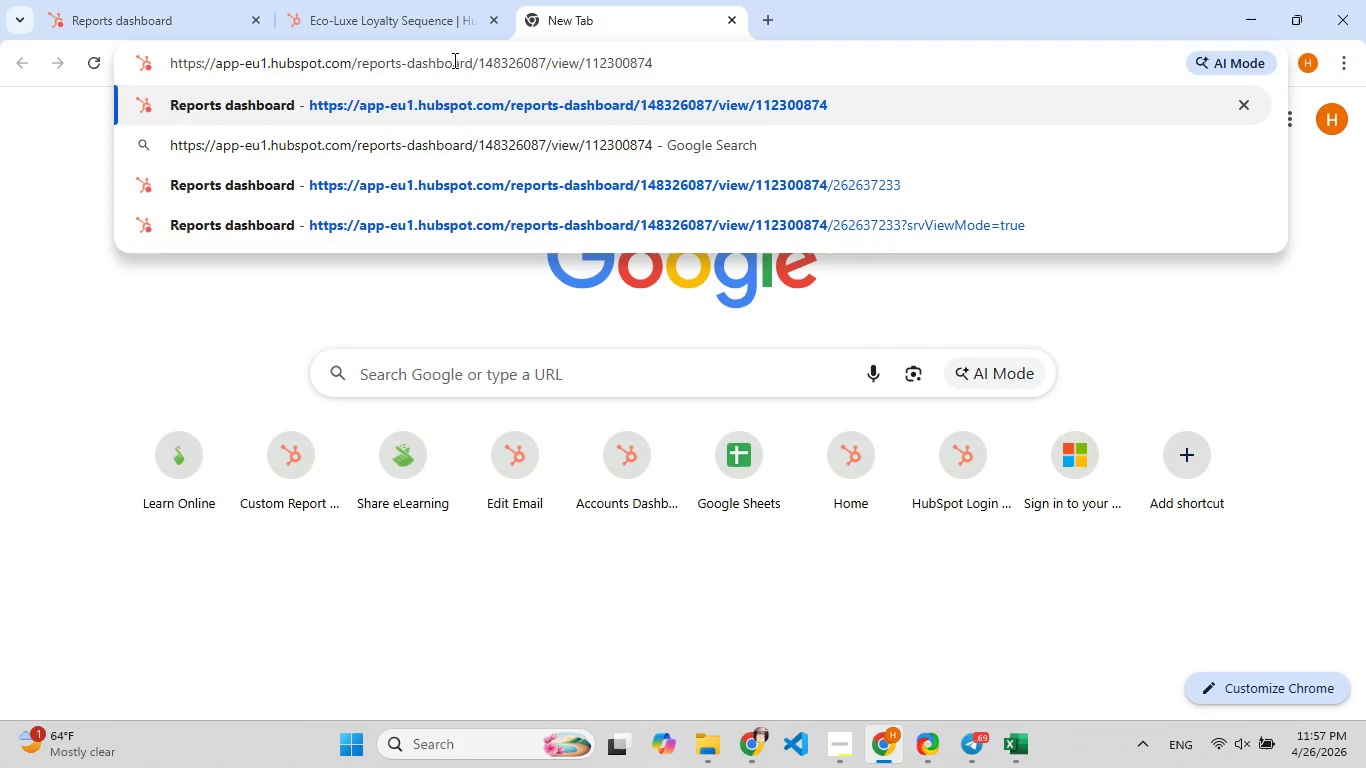 
key(Enter)
 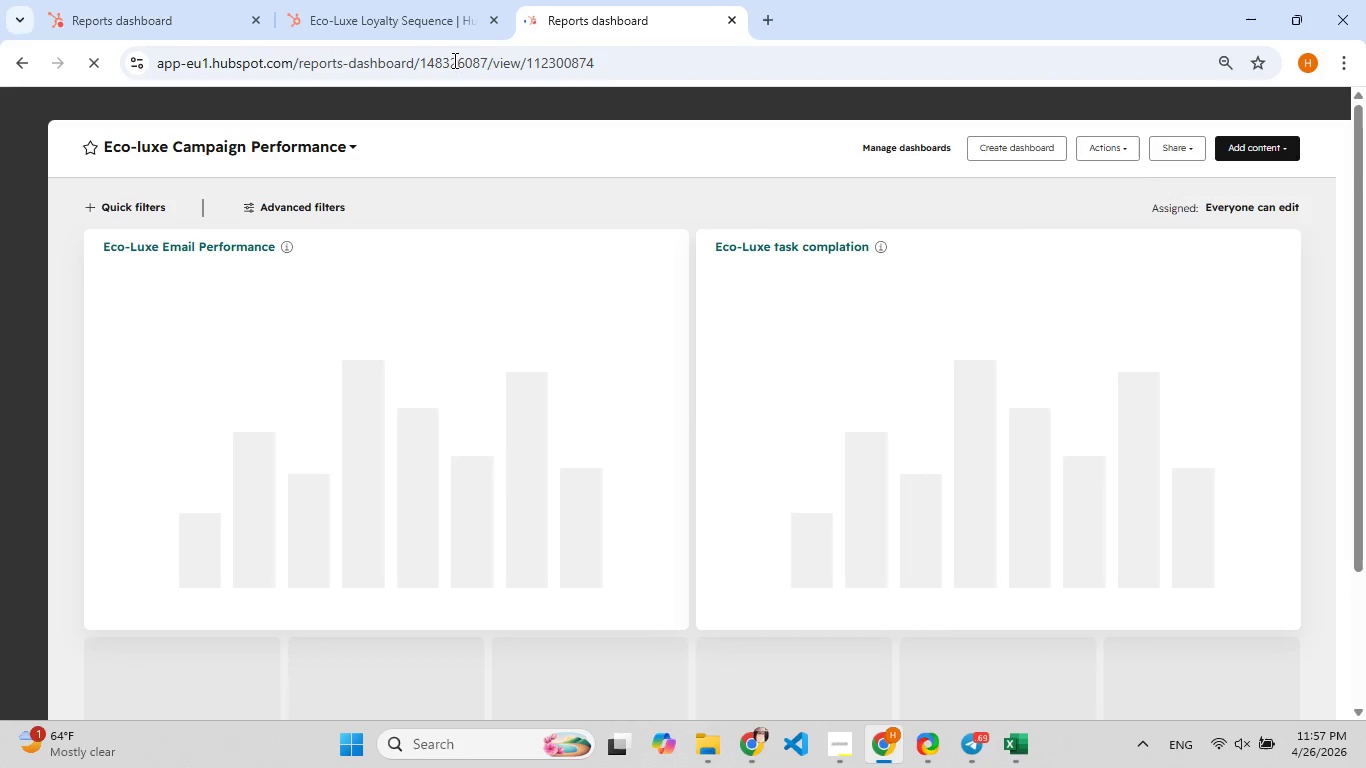 
wait(5.35)
 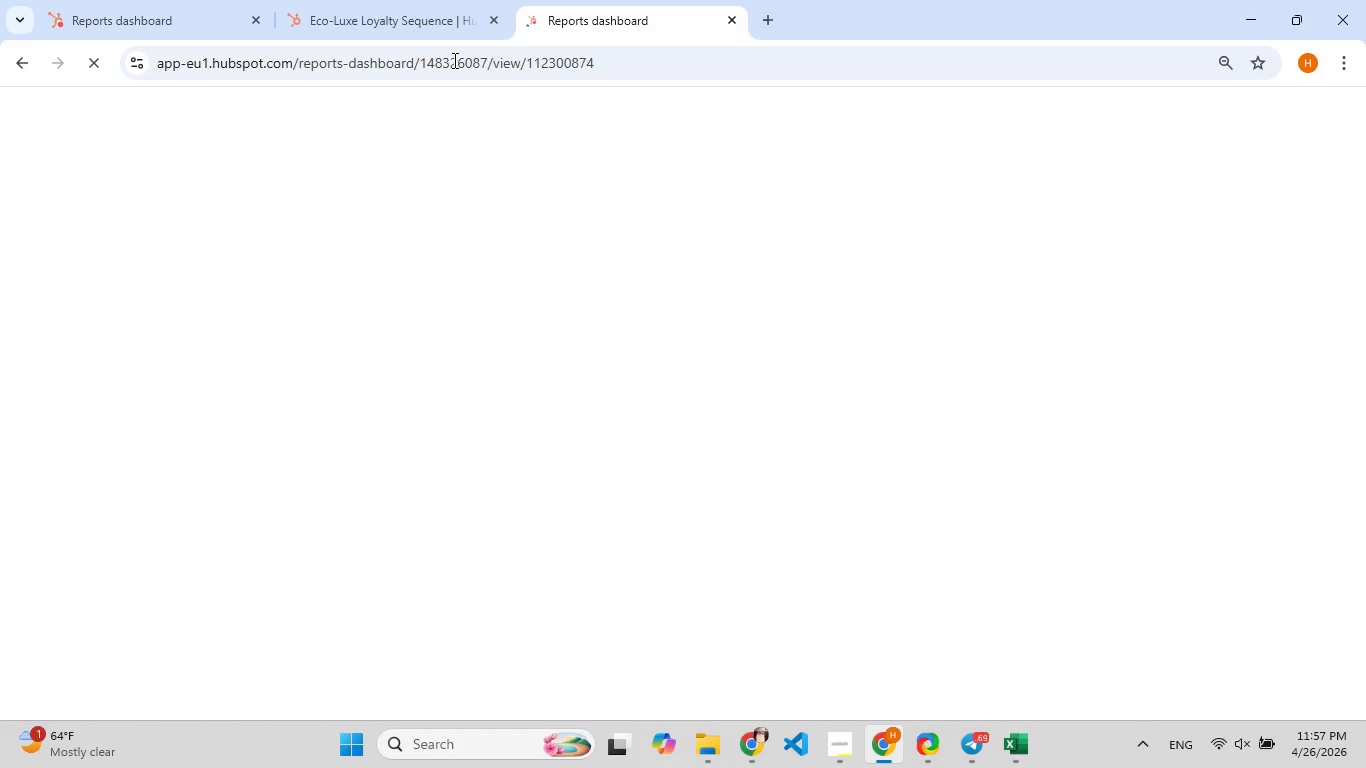 
mouse_move([34, 191])
 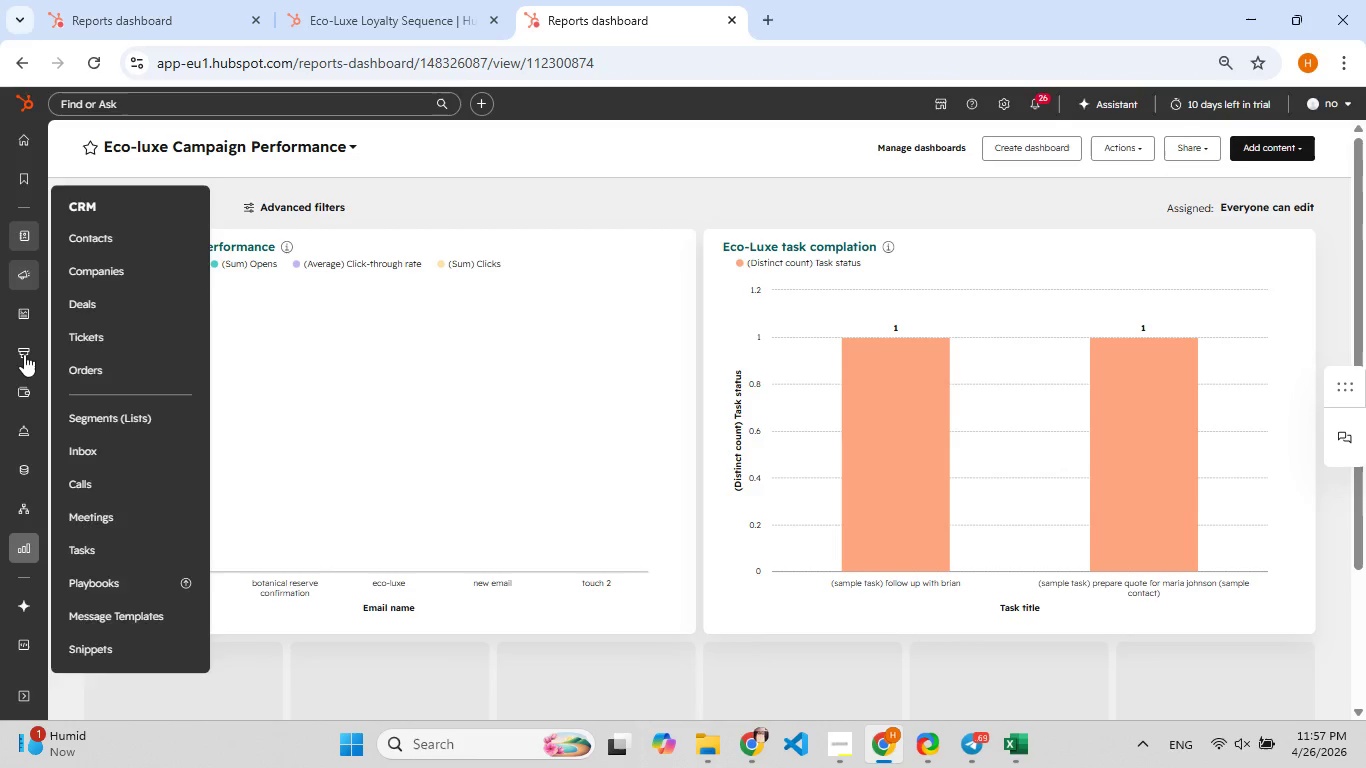 
mouse_move([24, 319])
 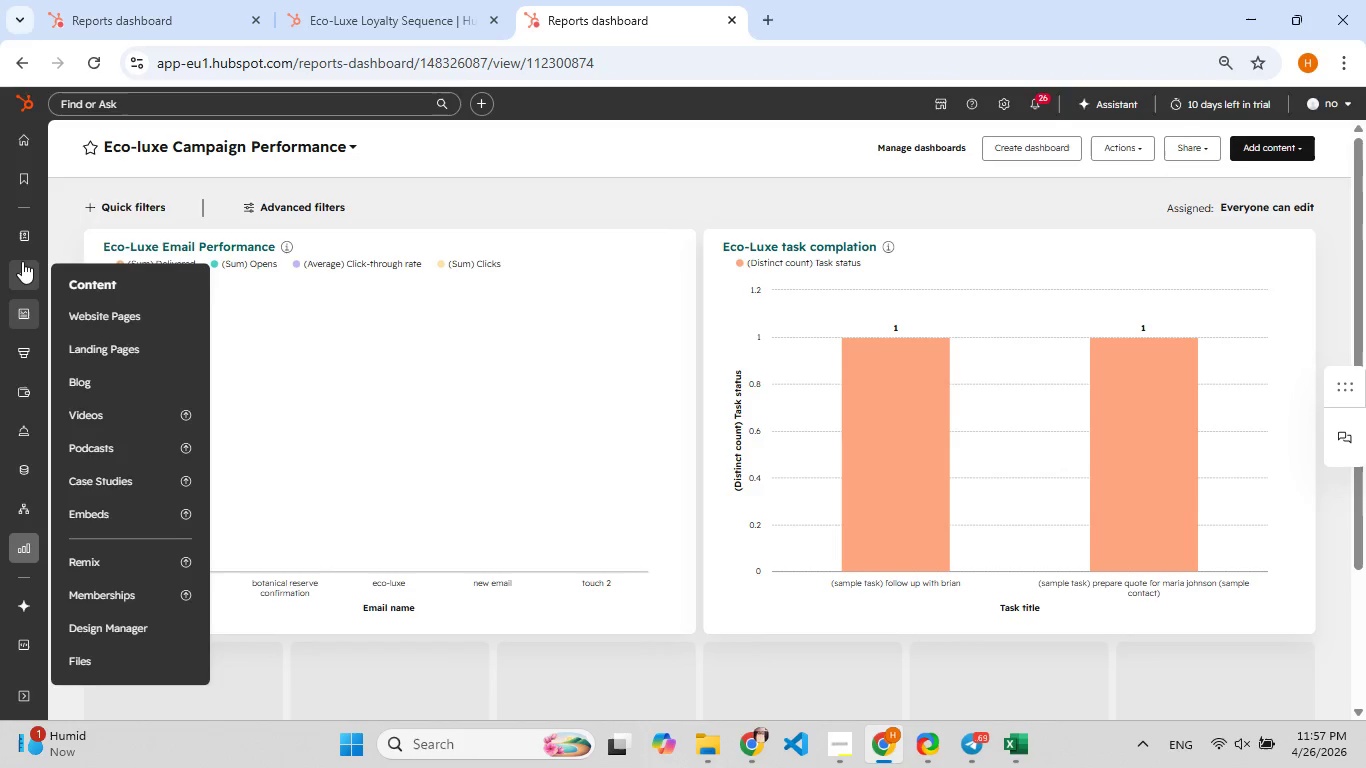 
mouse_move([21, 253])
 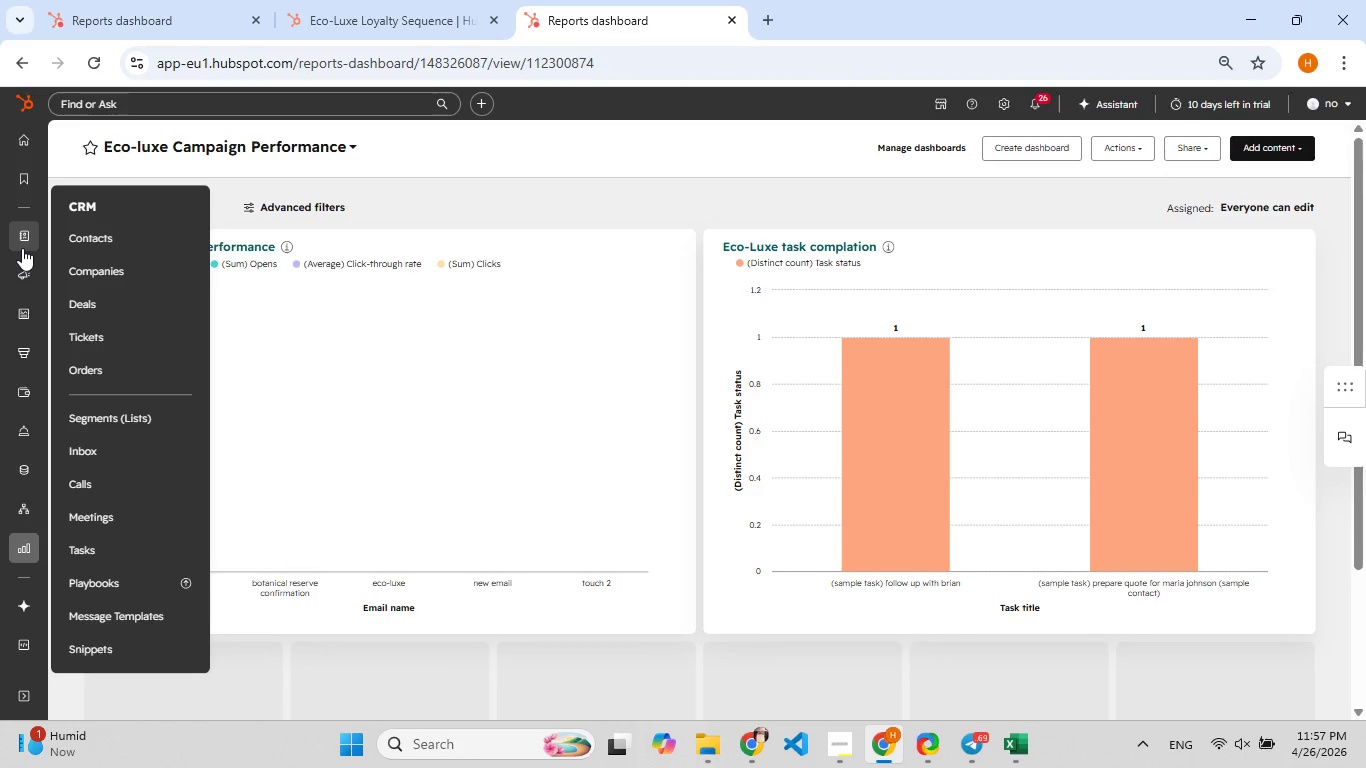 
mouse_move([31, 275])
 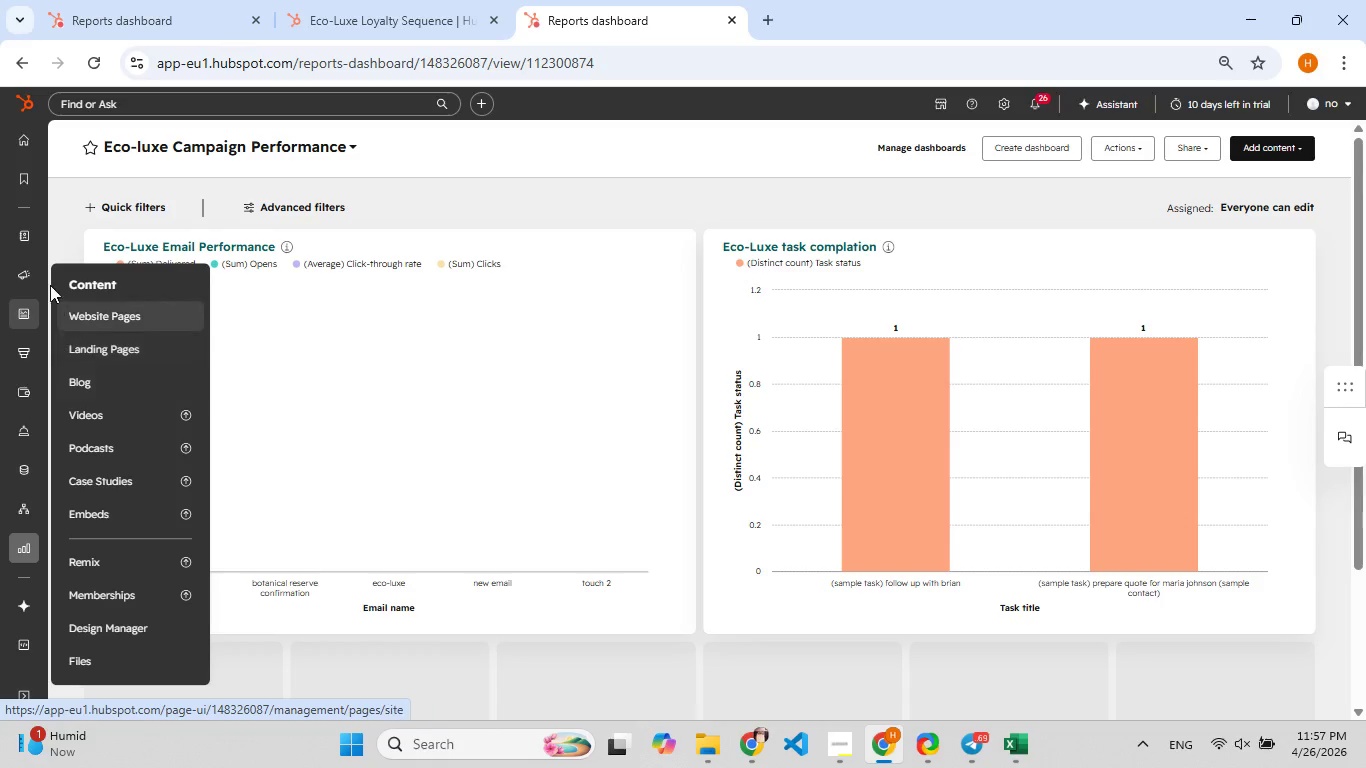 
mouse_move([24, 256])
 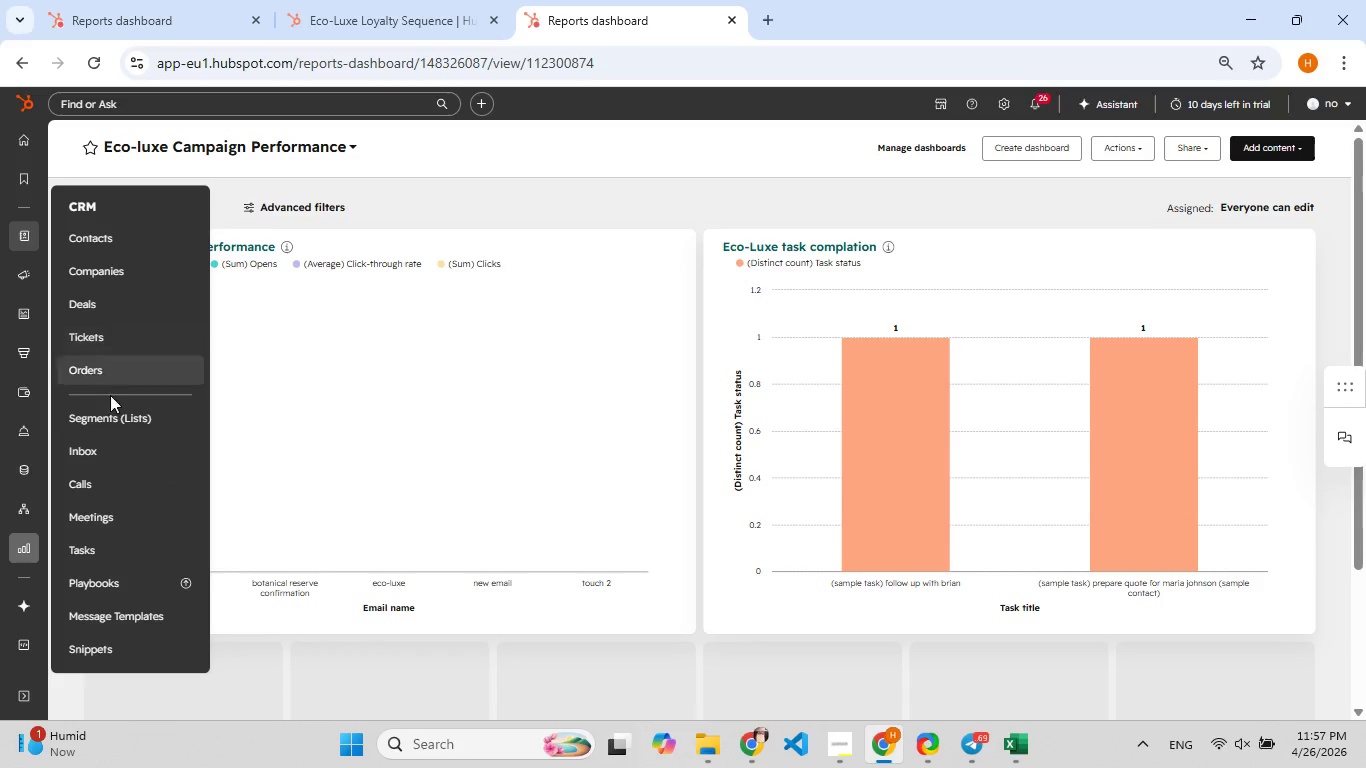 
left_click([113, 413])
 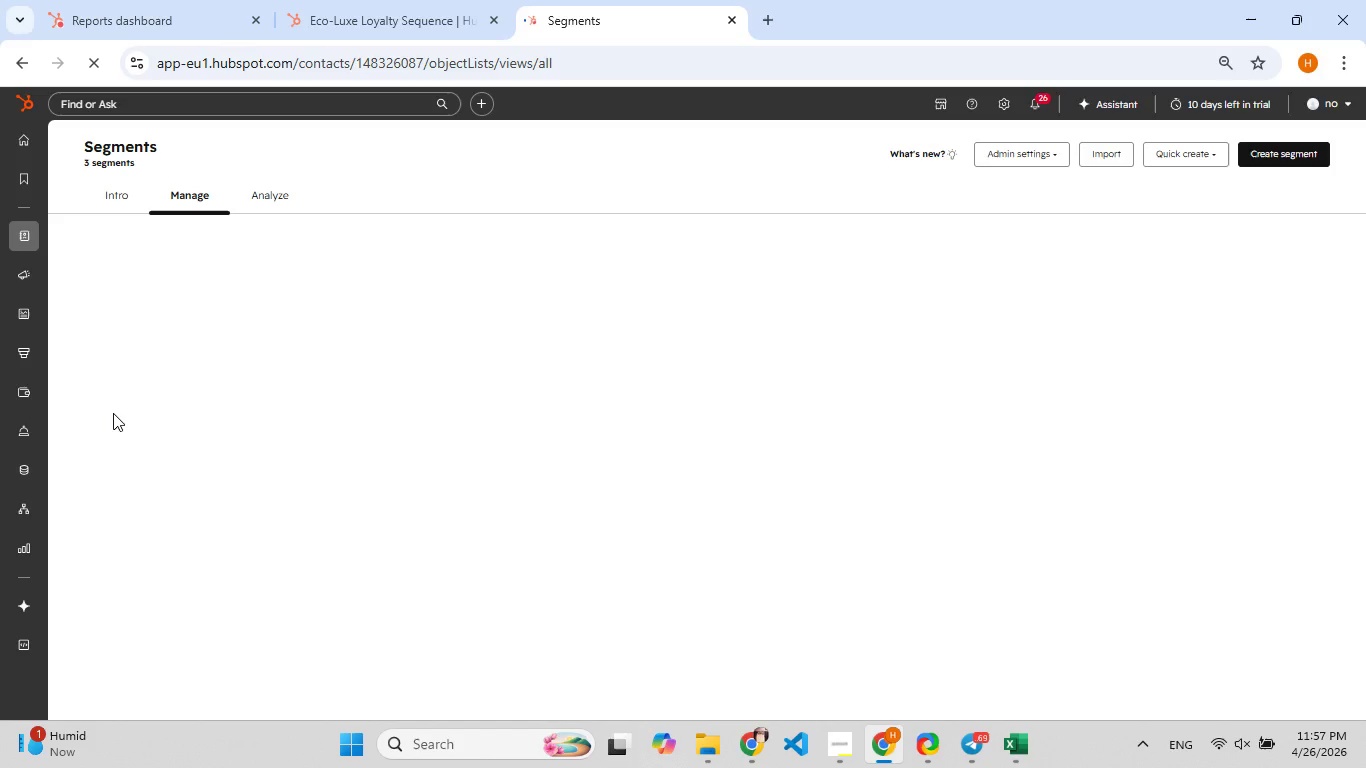 
wait(9.12)
 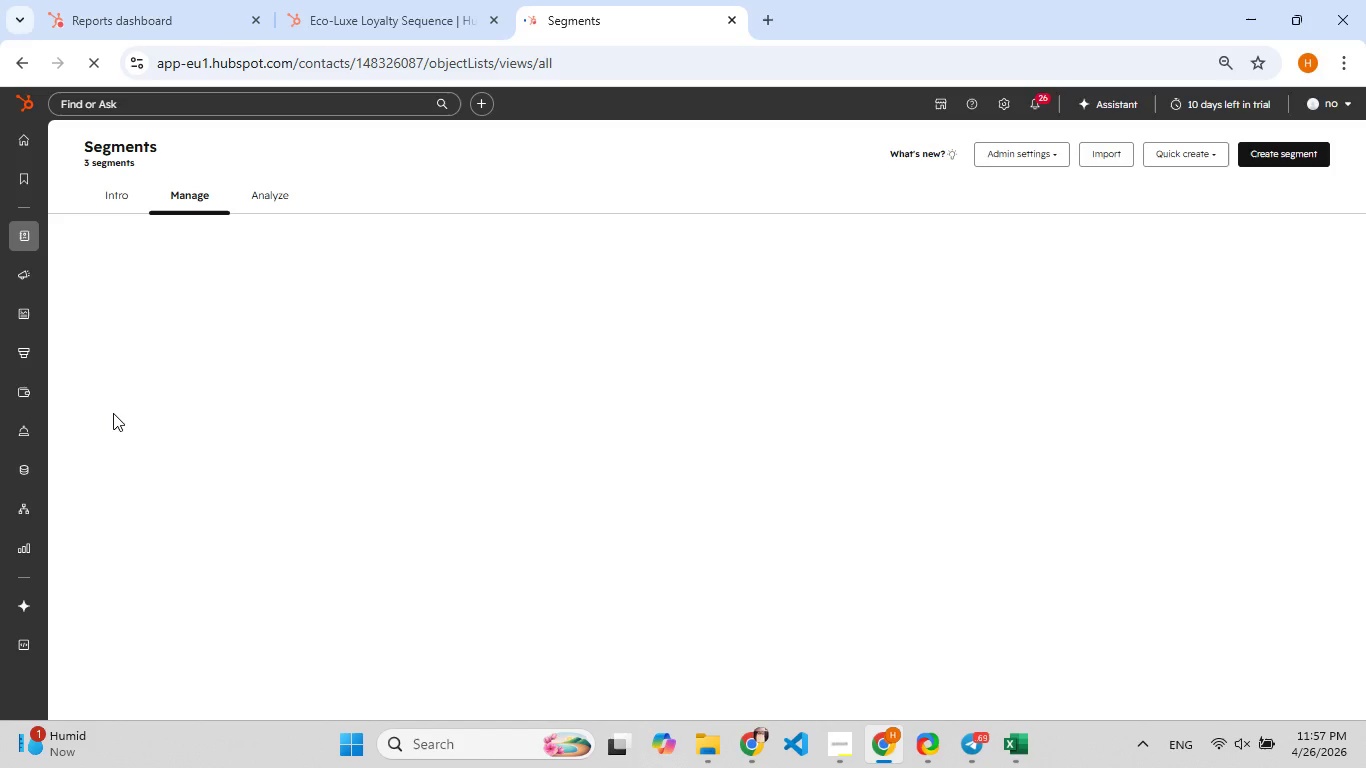 
left_click([156, 389])
 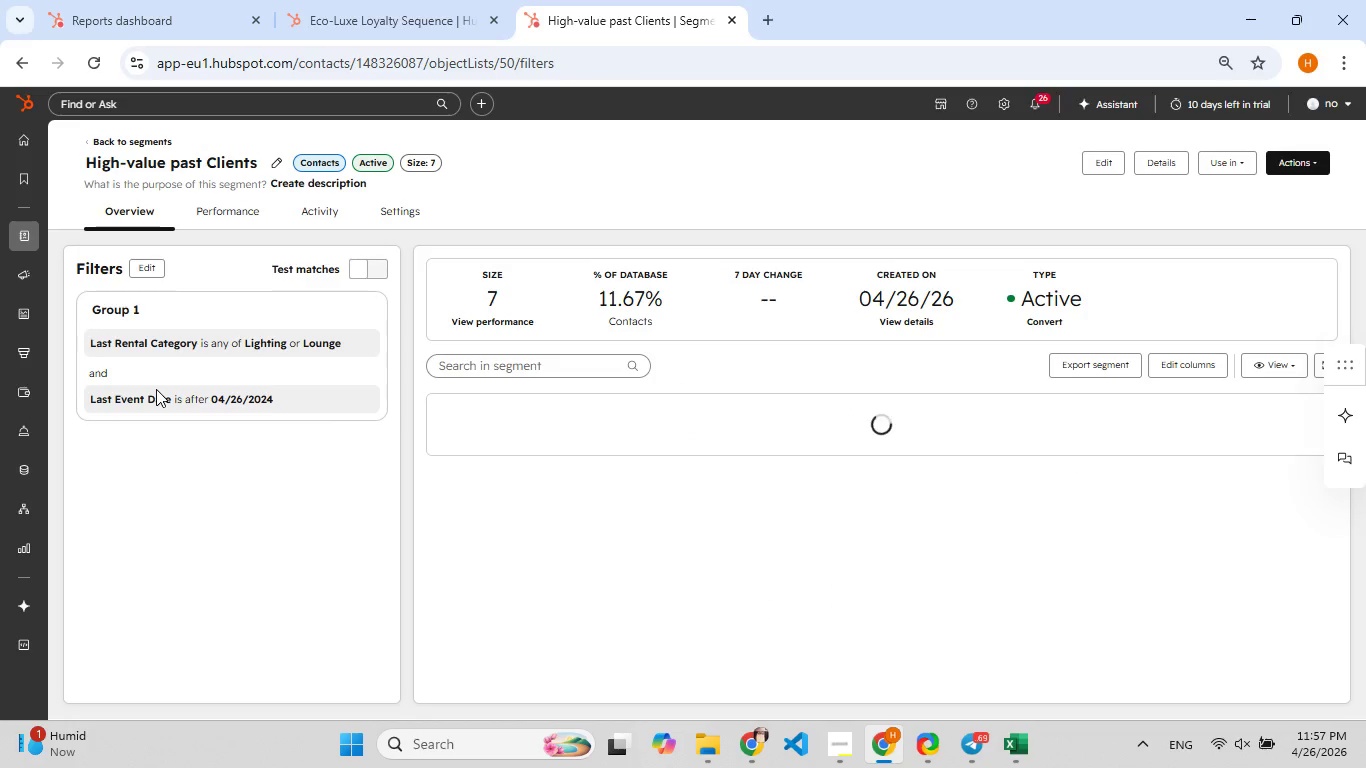 
left_click([203, 404])
 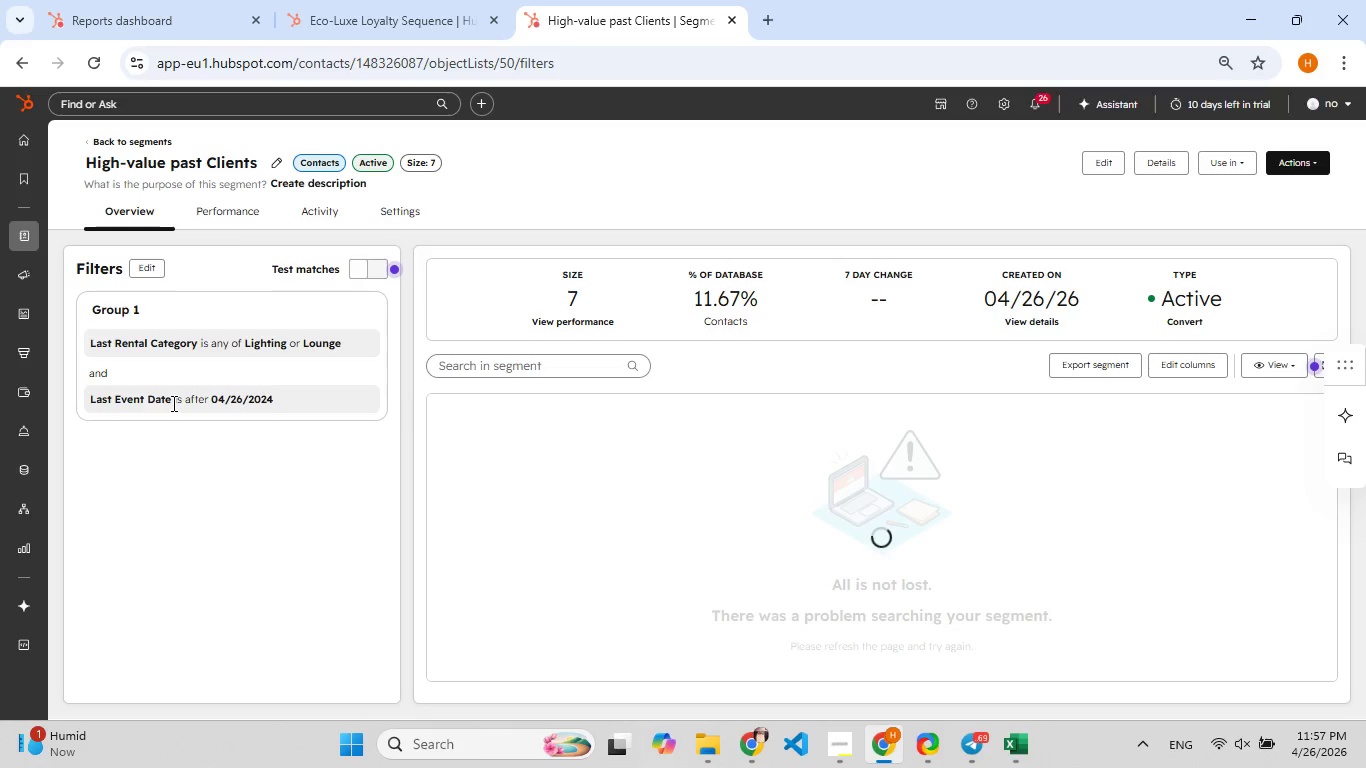 
left_click([152, 264])
 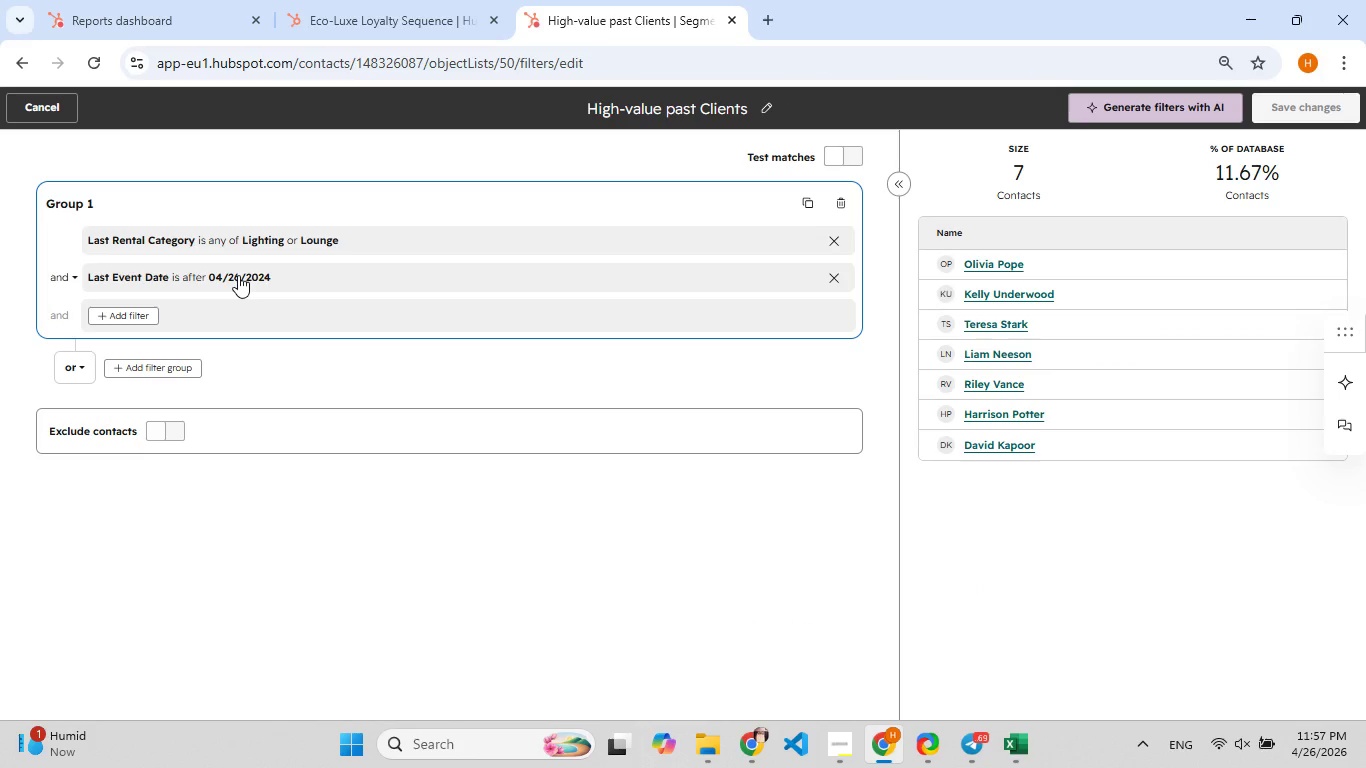 
left_click([266, 274])
 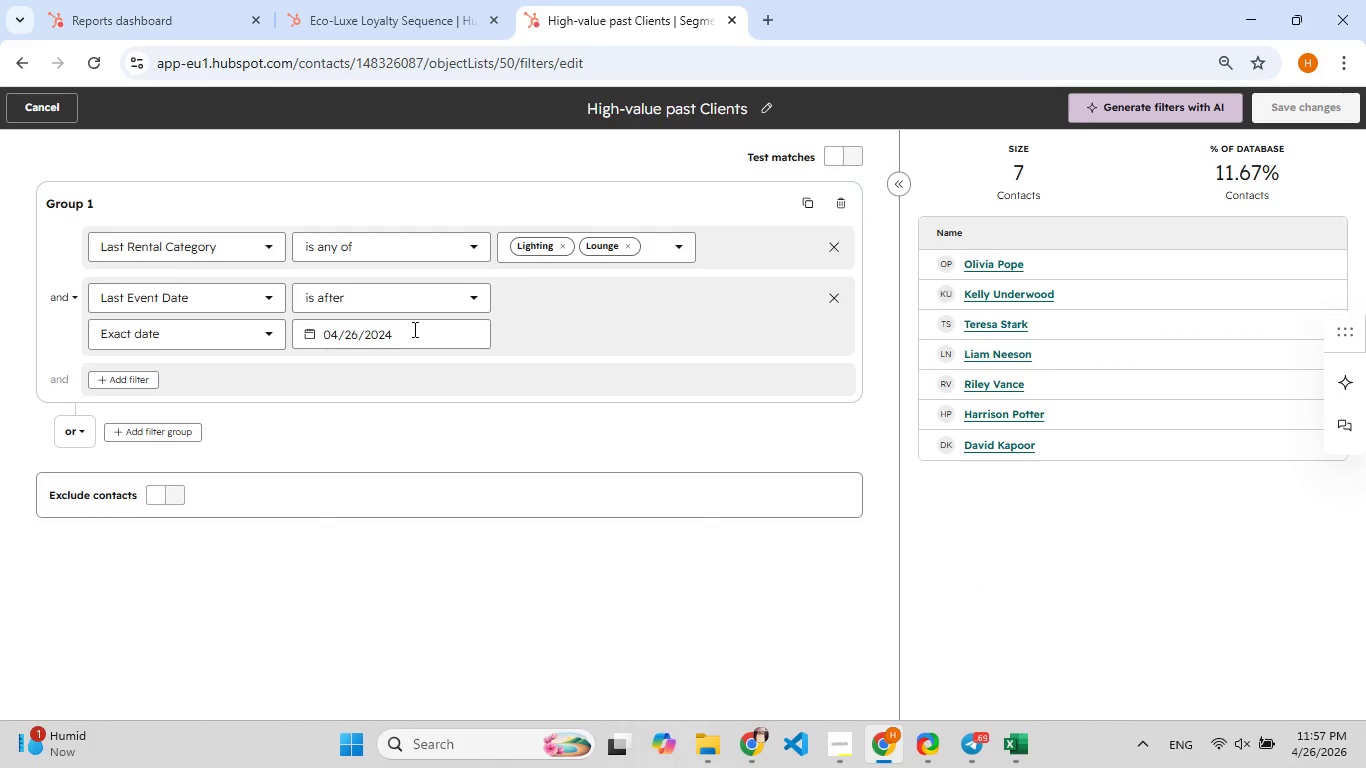 
left_click([405, 336])
 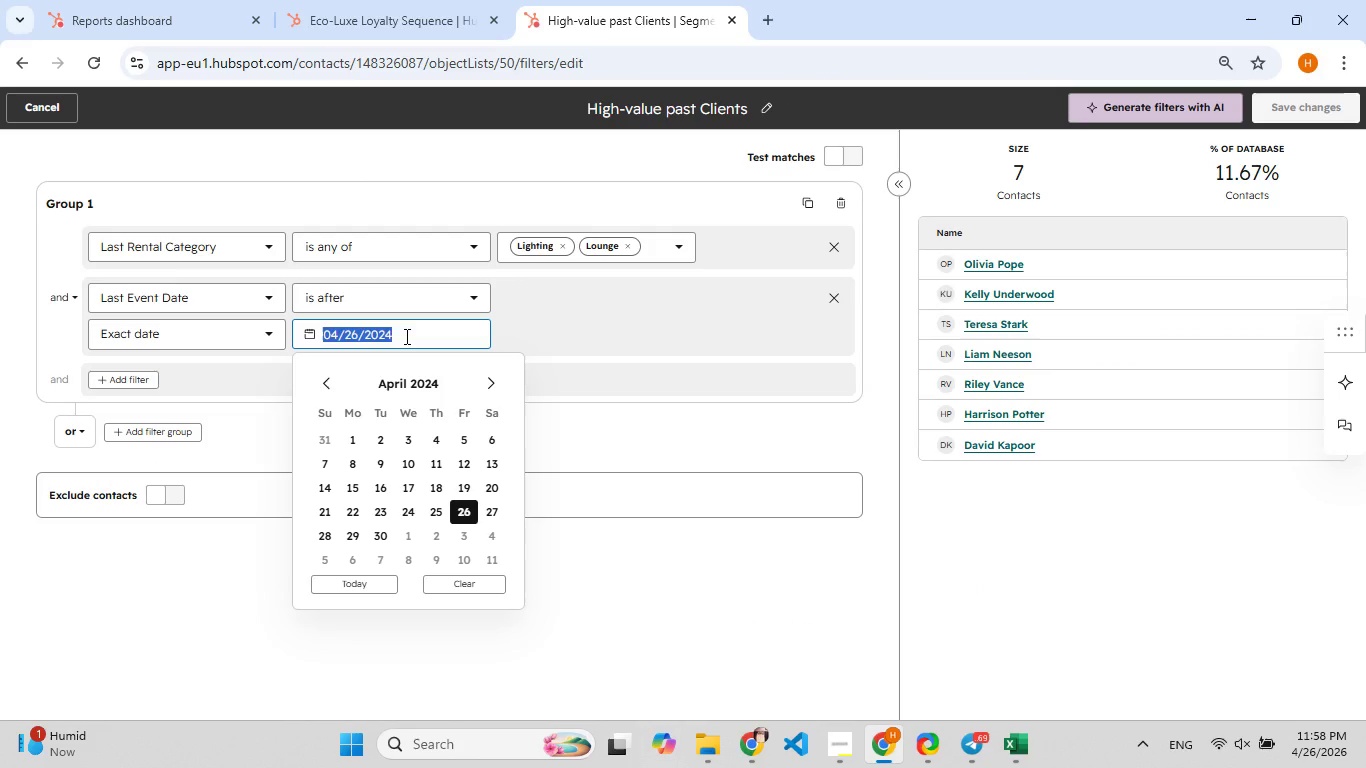 
left_click([405, 336])
 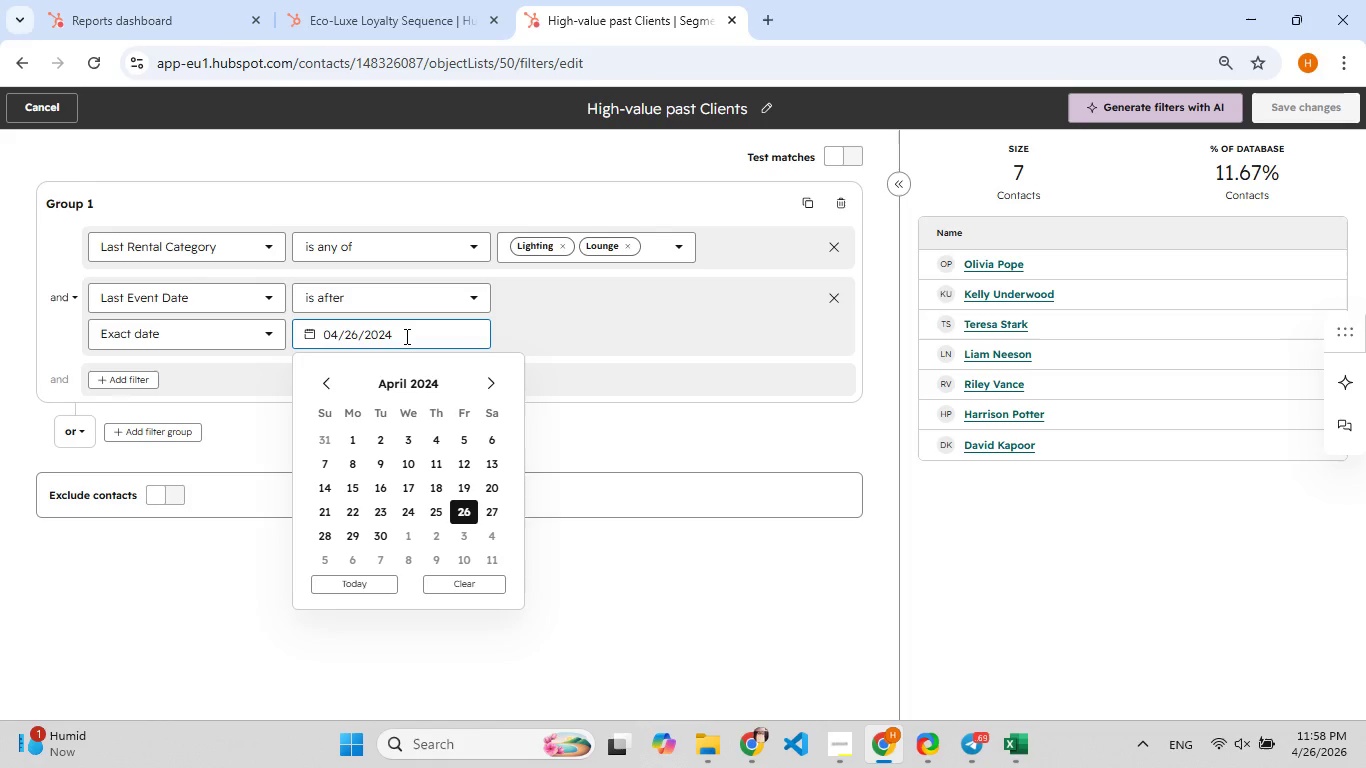 
key(Backspace)
 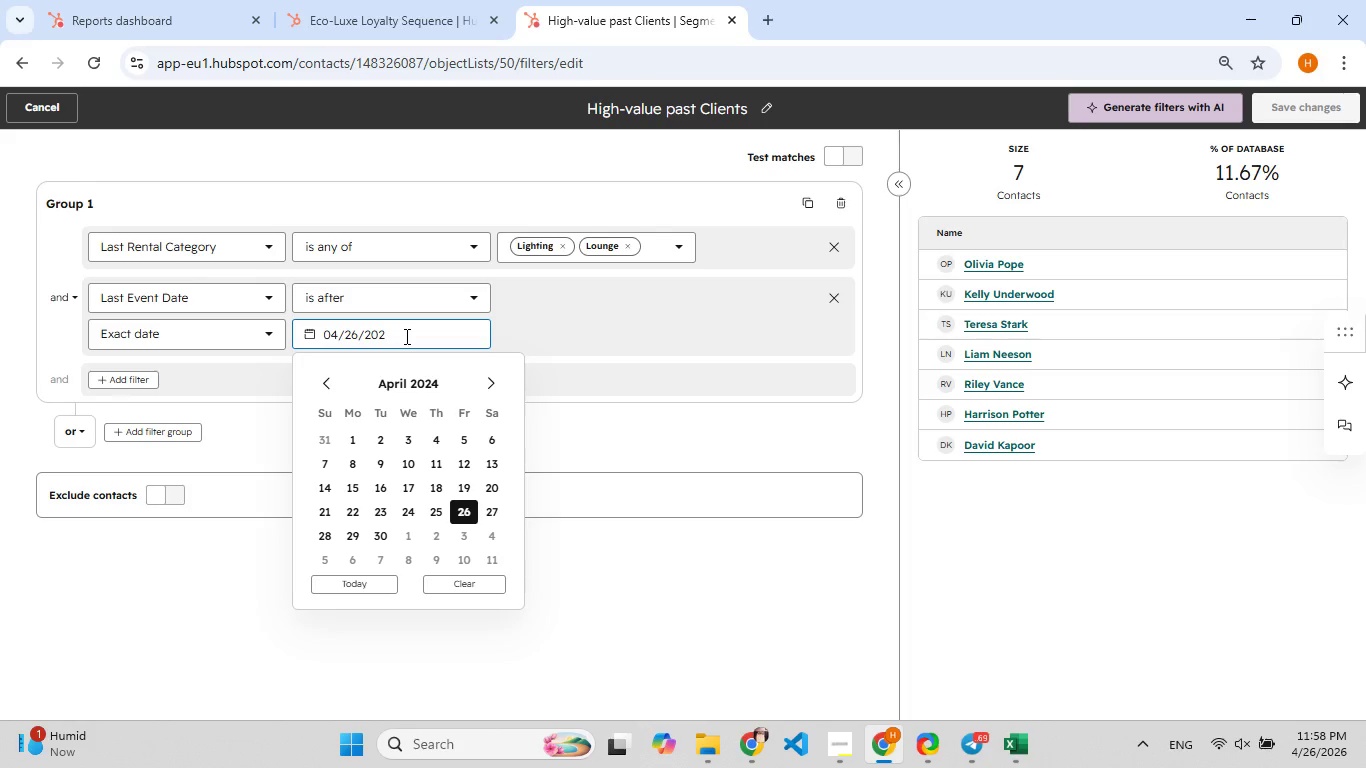 
key(F9)
 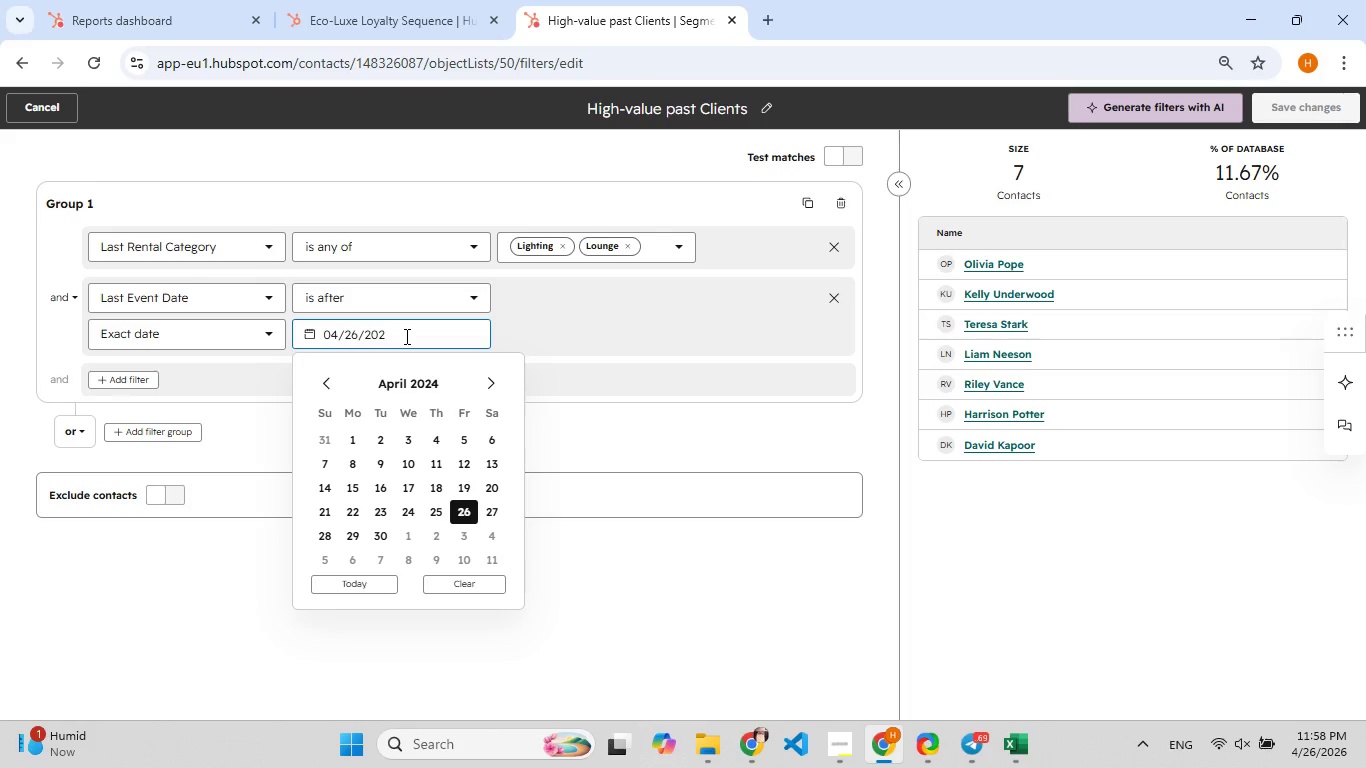 
key(3)
 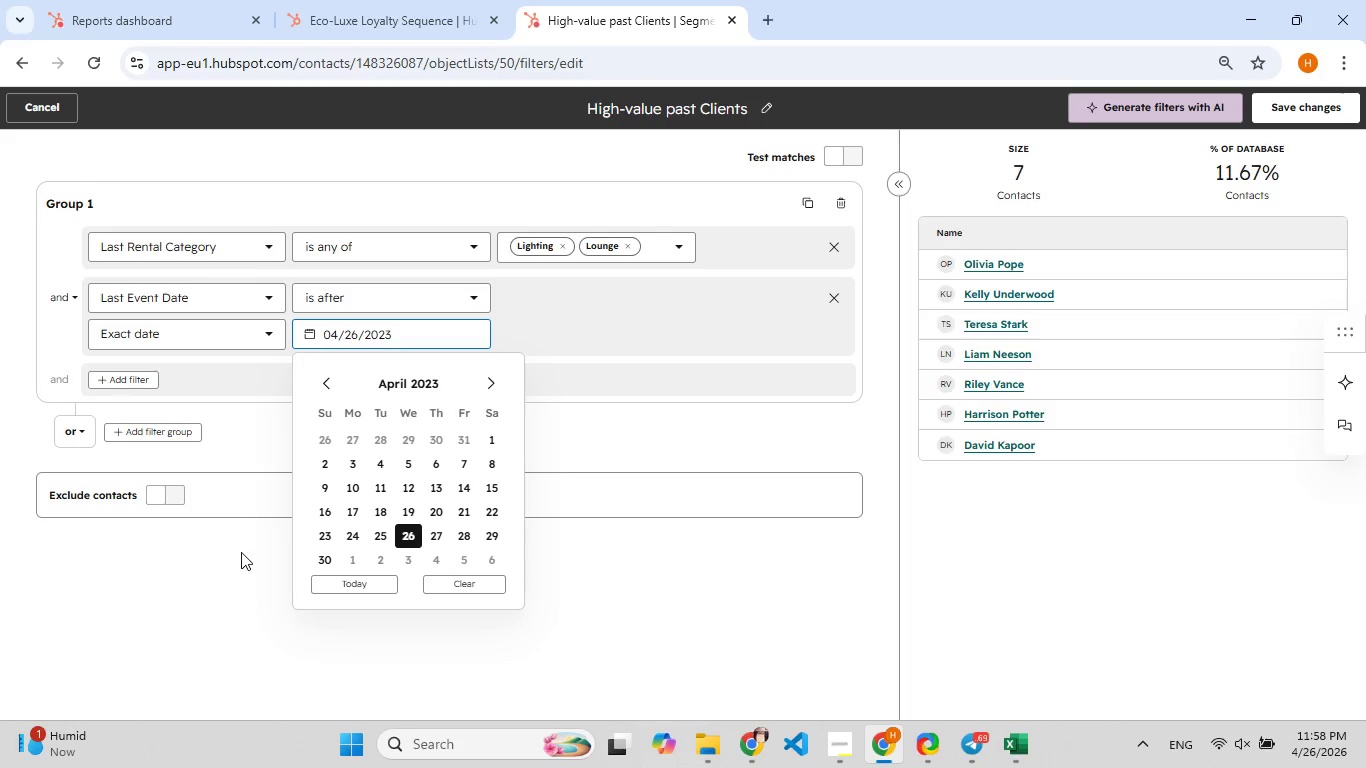 
left_click([237, 591])
 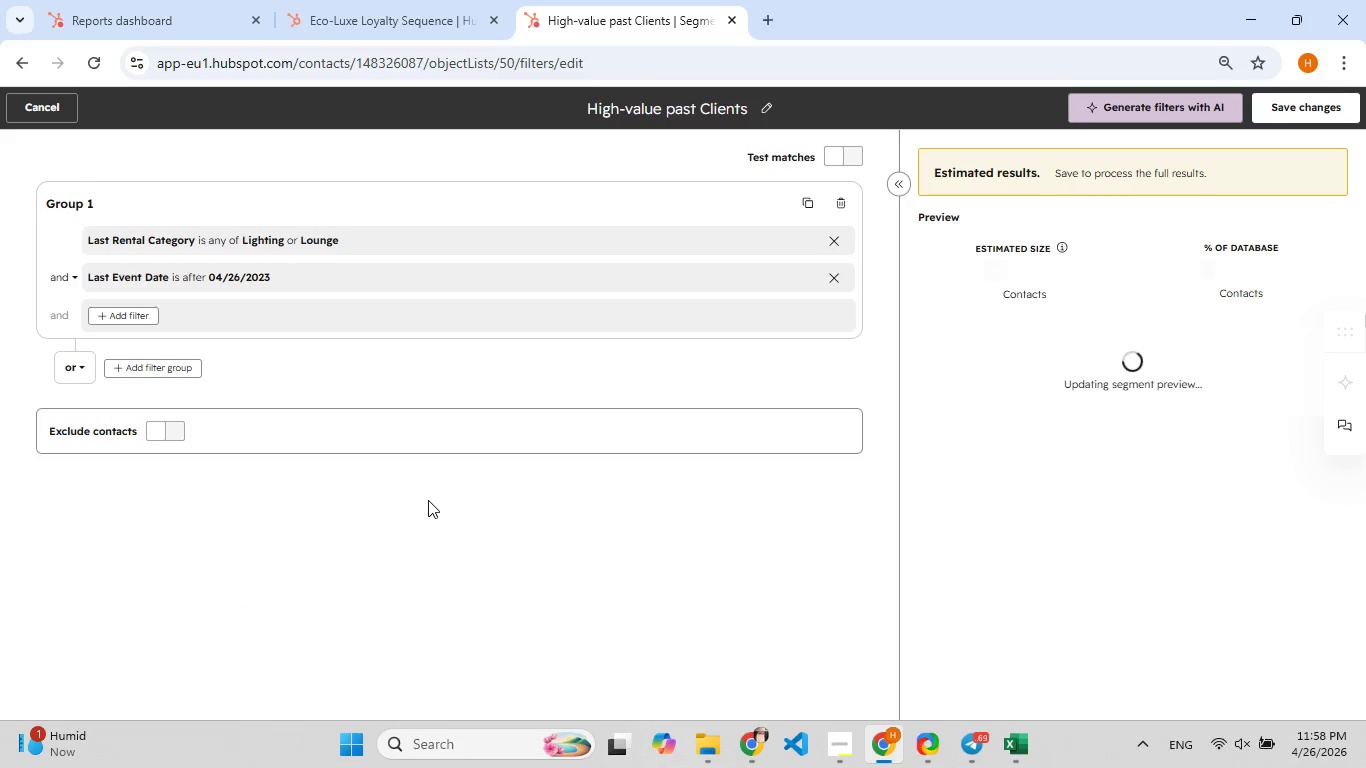 
left_click([1291, 101])
 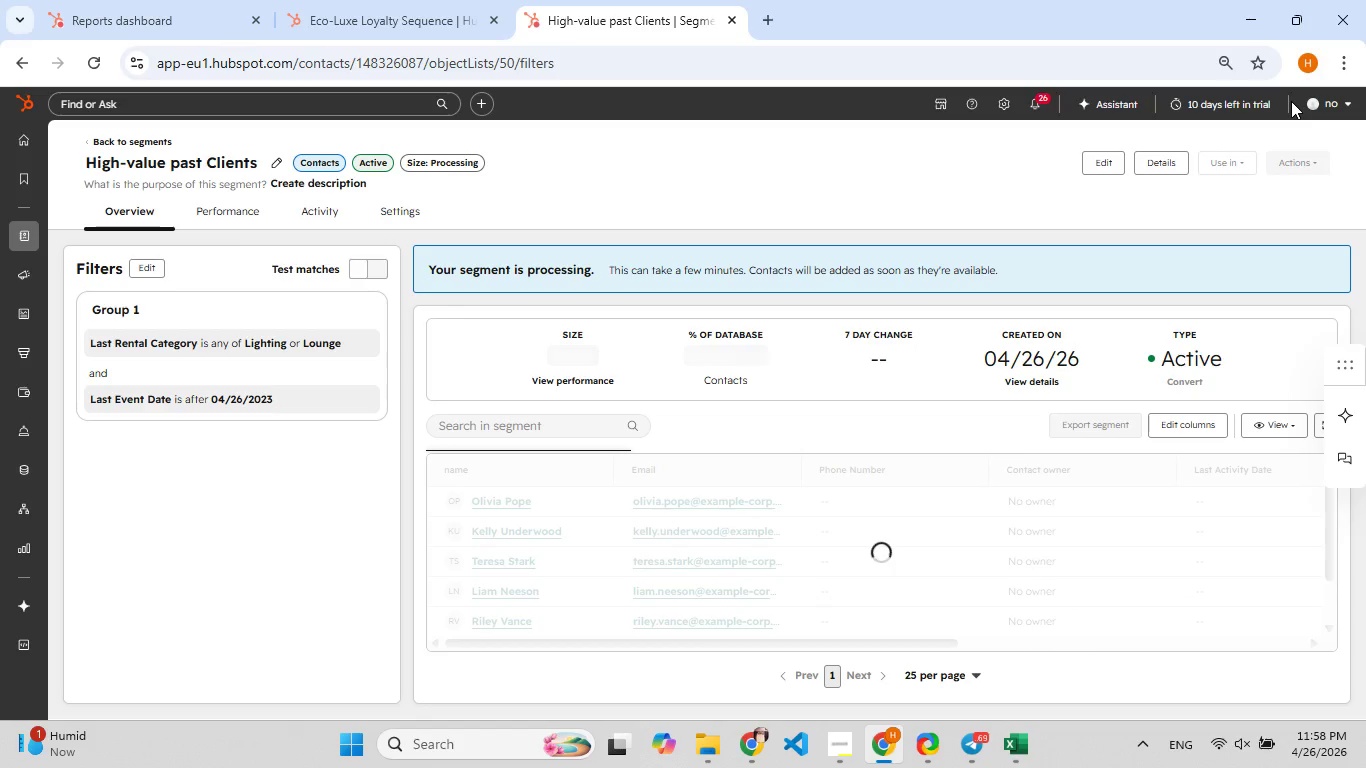 
wait(5.69)
 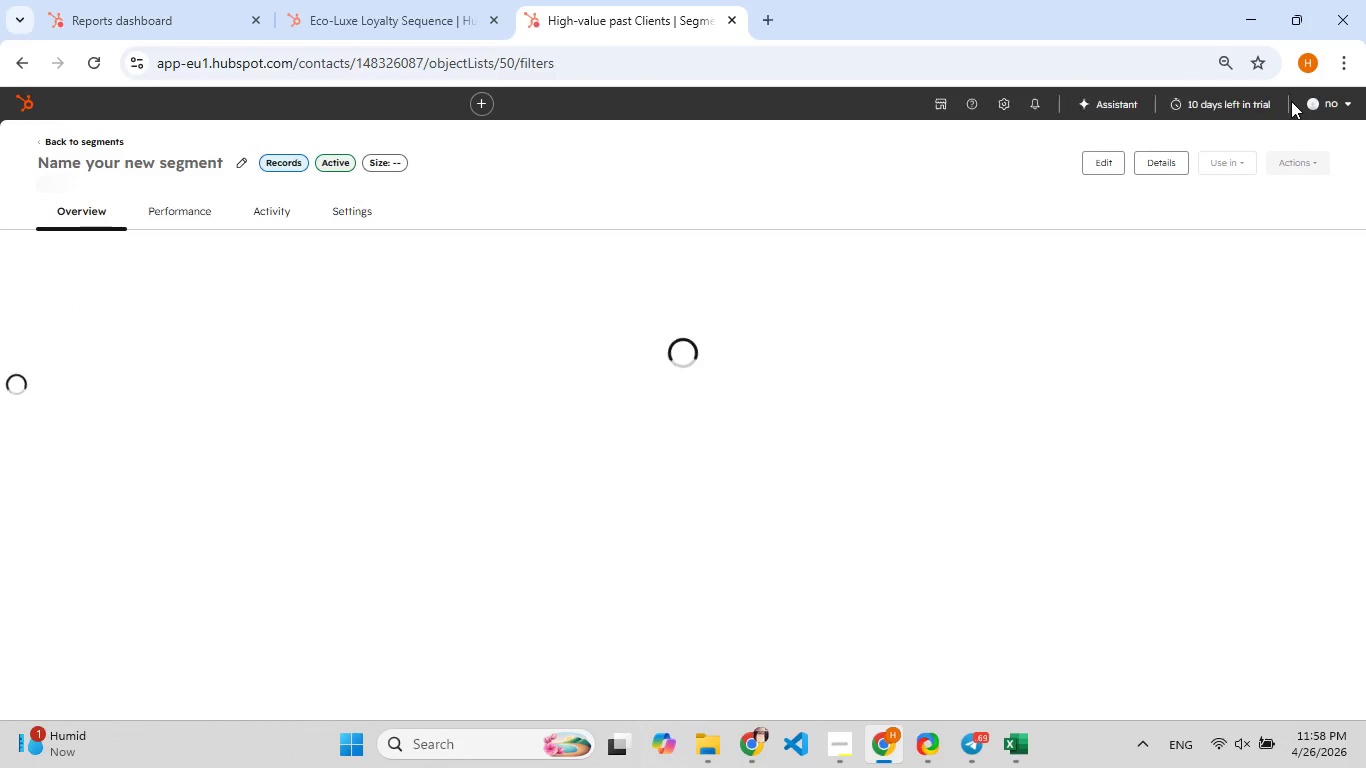 
mouse_move([699, 435])
 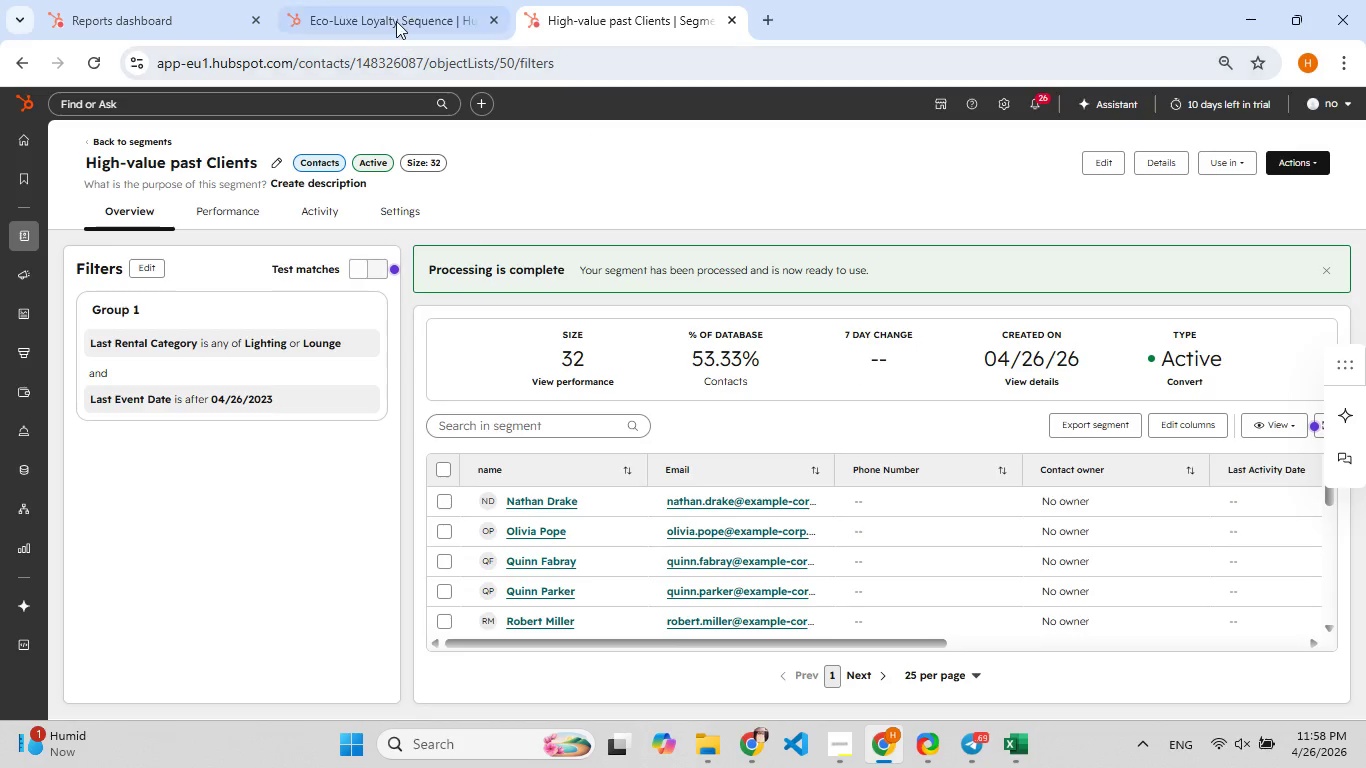 
left_click([396, 21])
 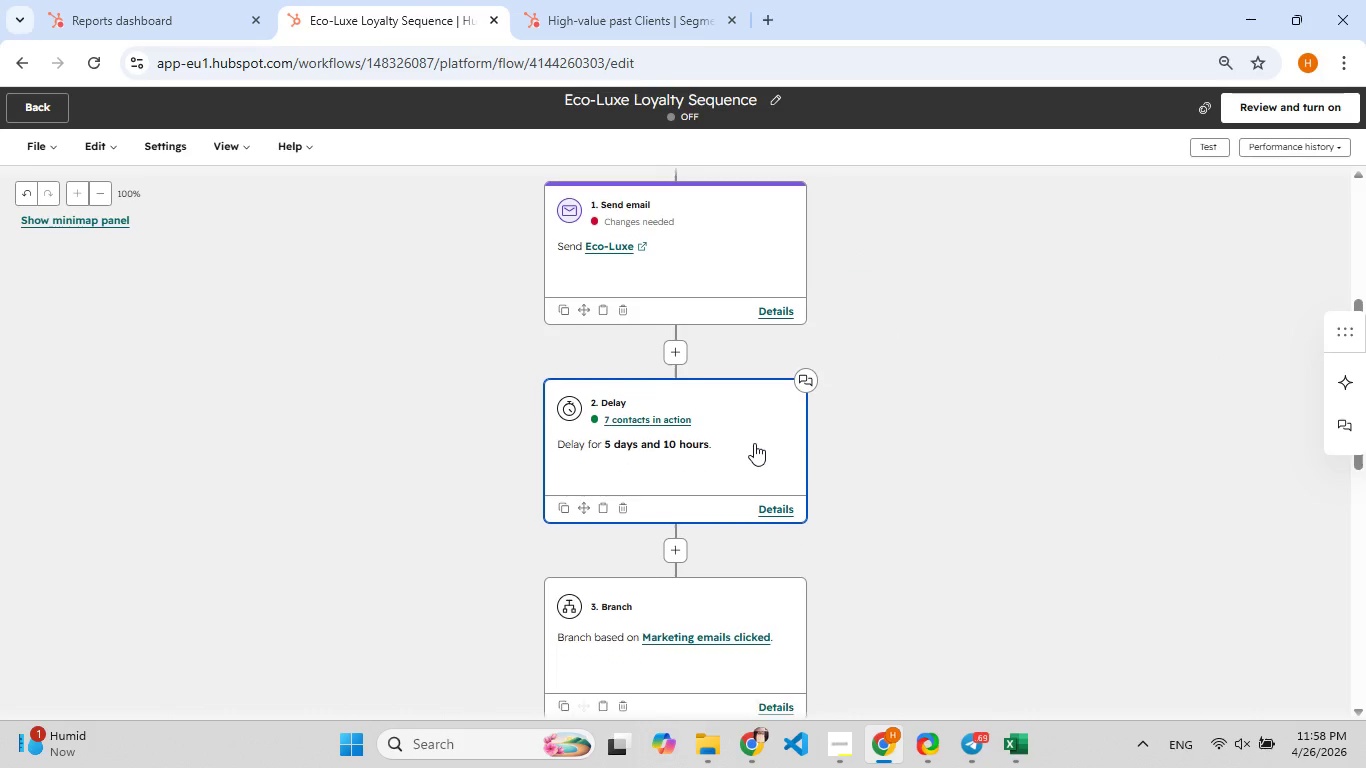 
wait(6.5)
 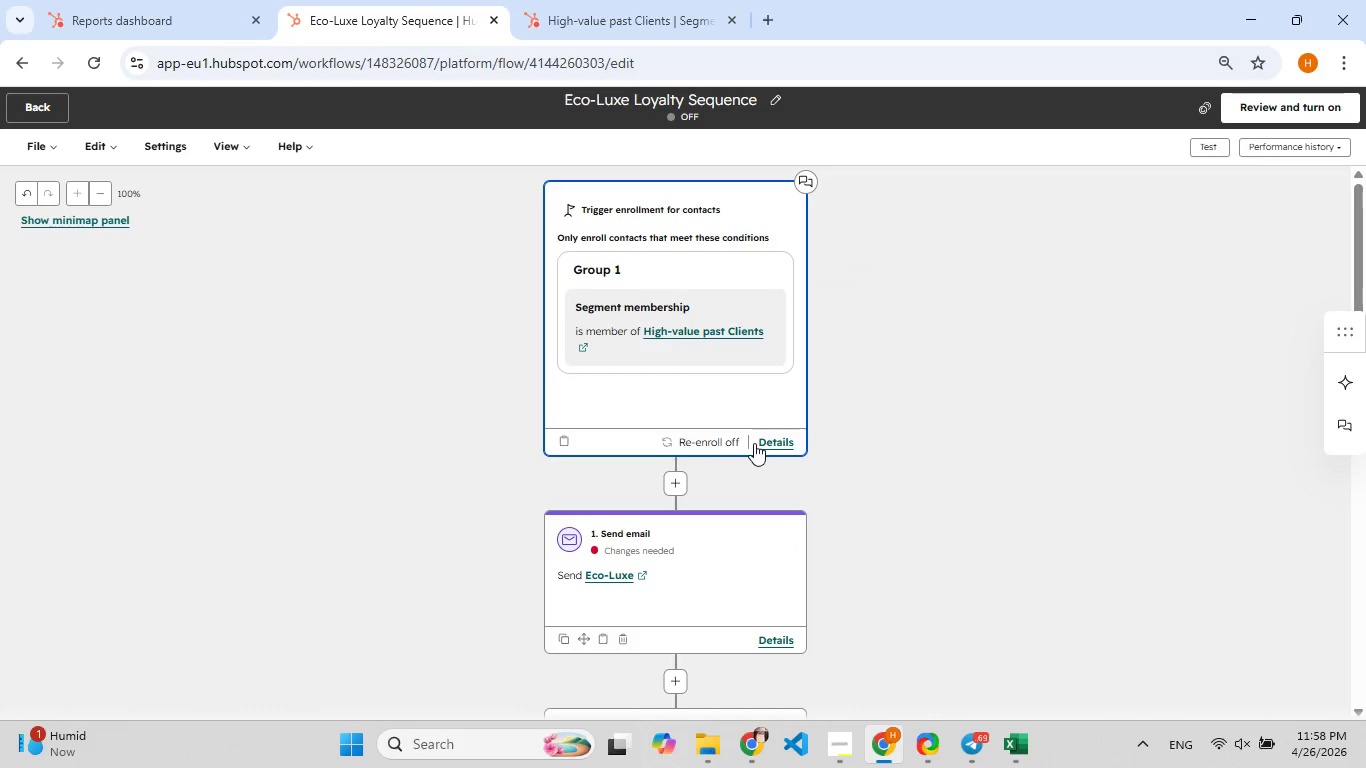 
left_click([334, 349])
 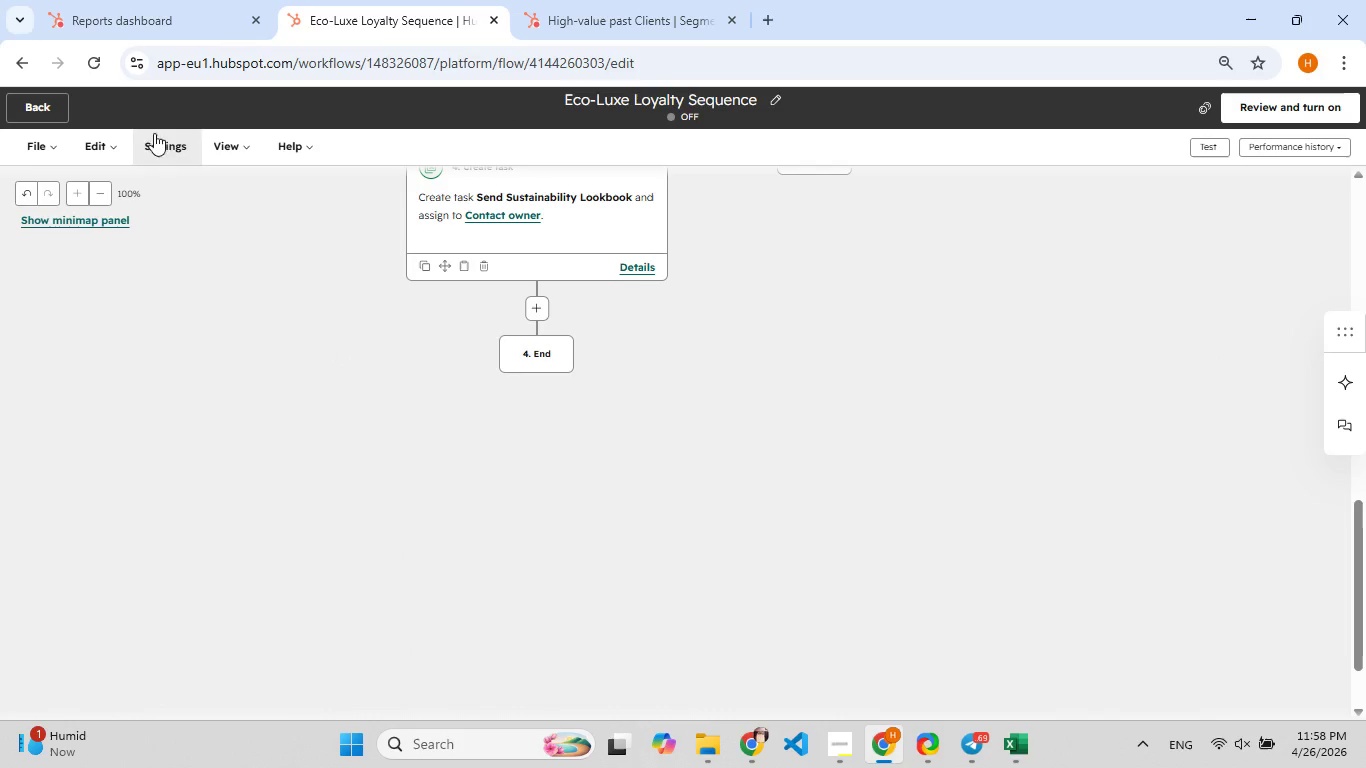 
left_click([95, 69])
 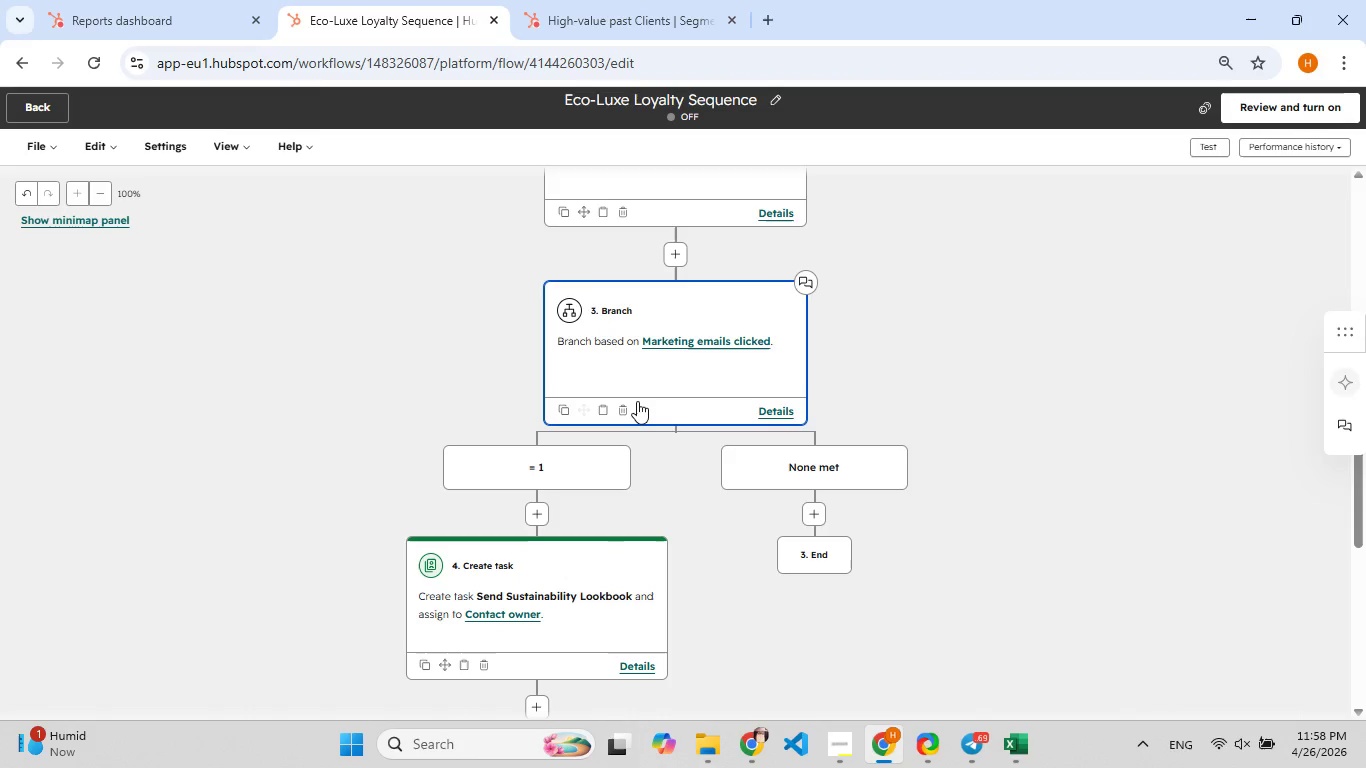 
wait(17.19)
 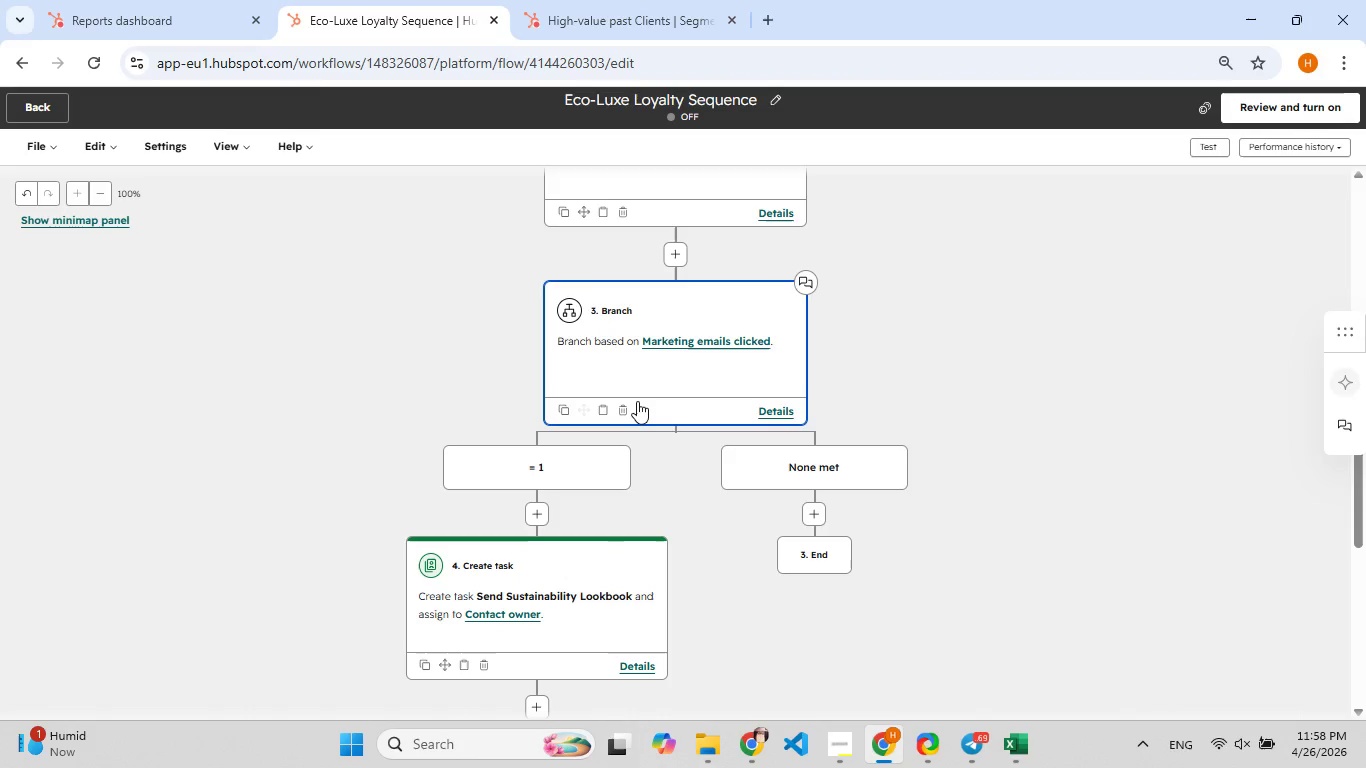 
left_click([926, 751])
 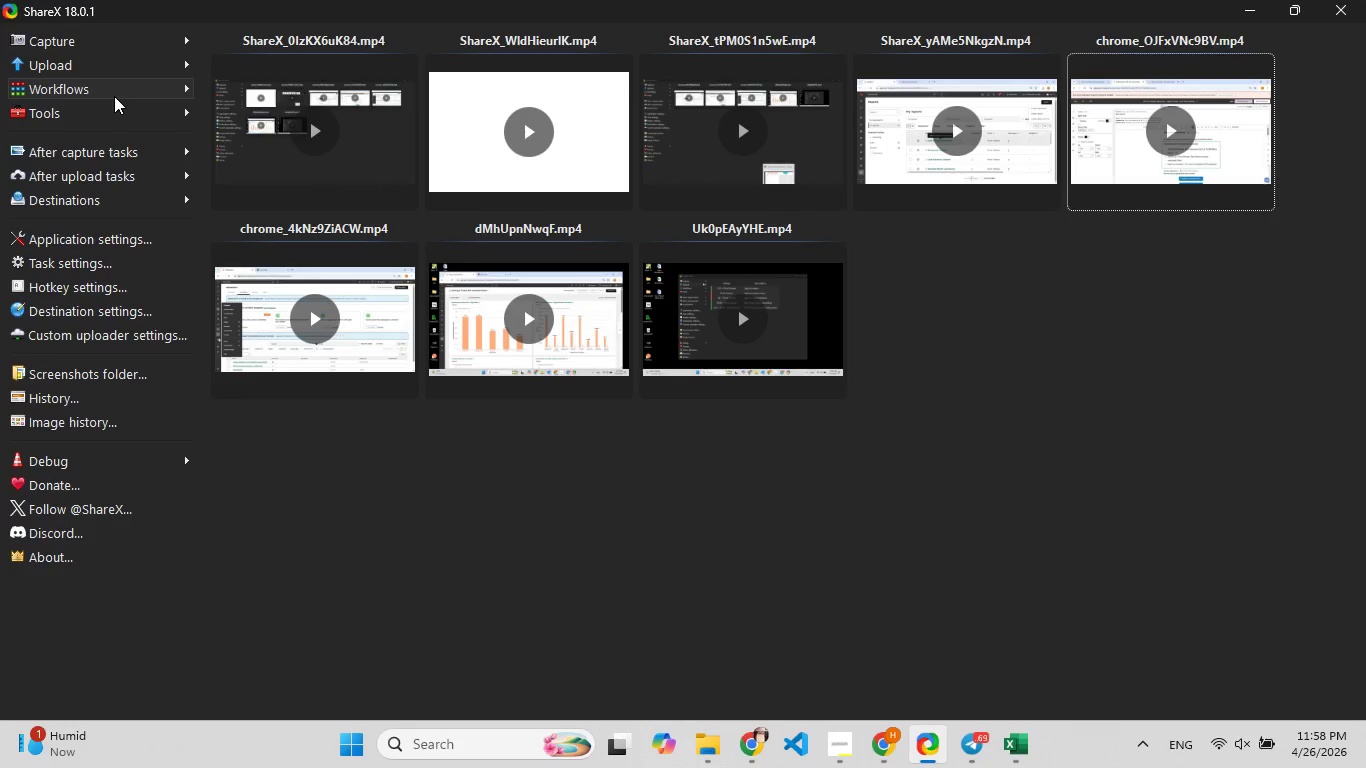 
left_click([114, 96])
 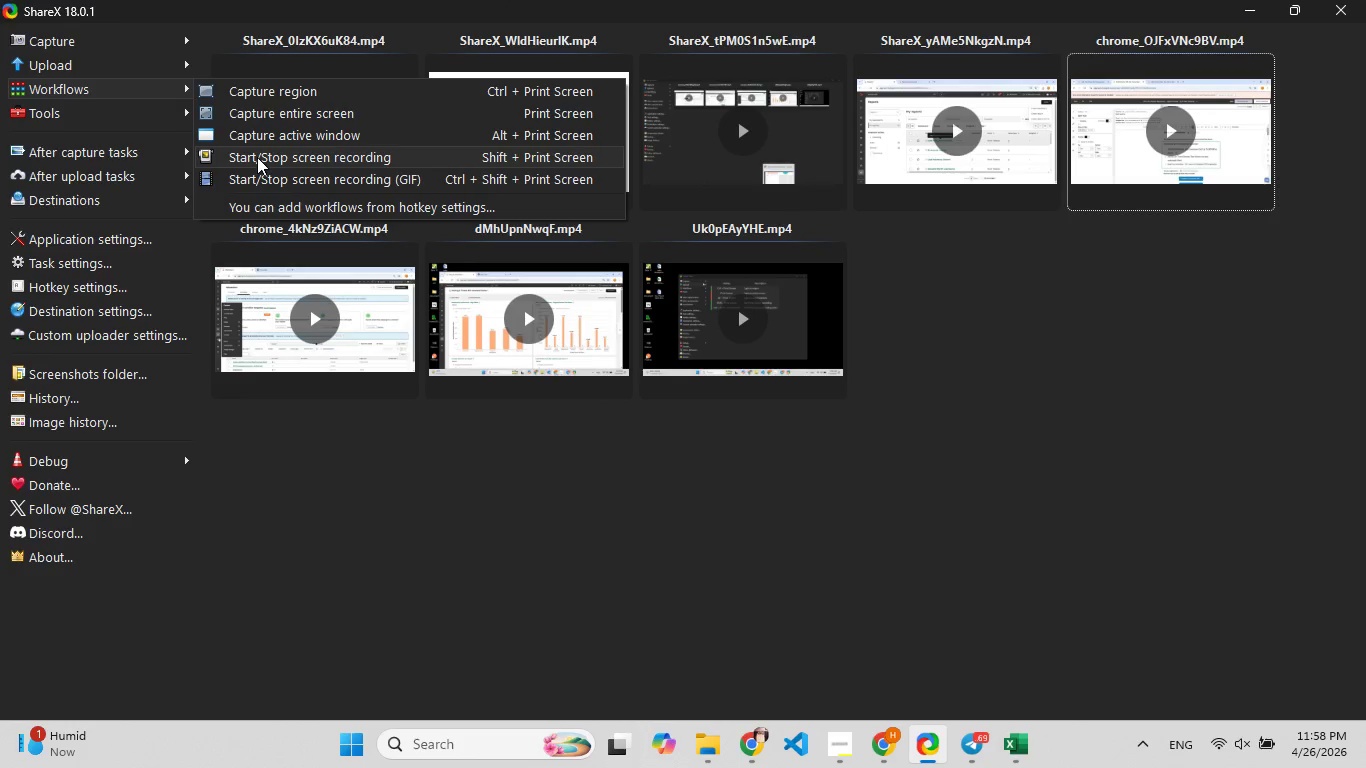 
left_click([257, 157])
 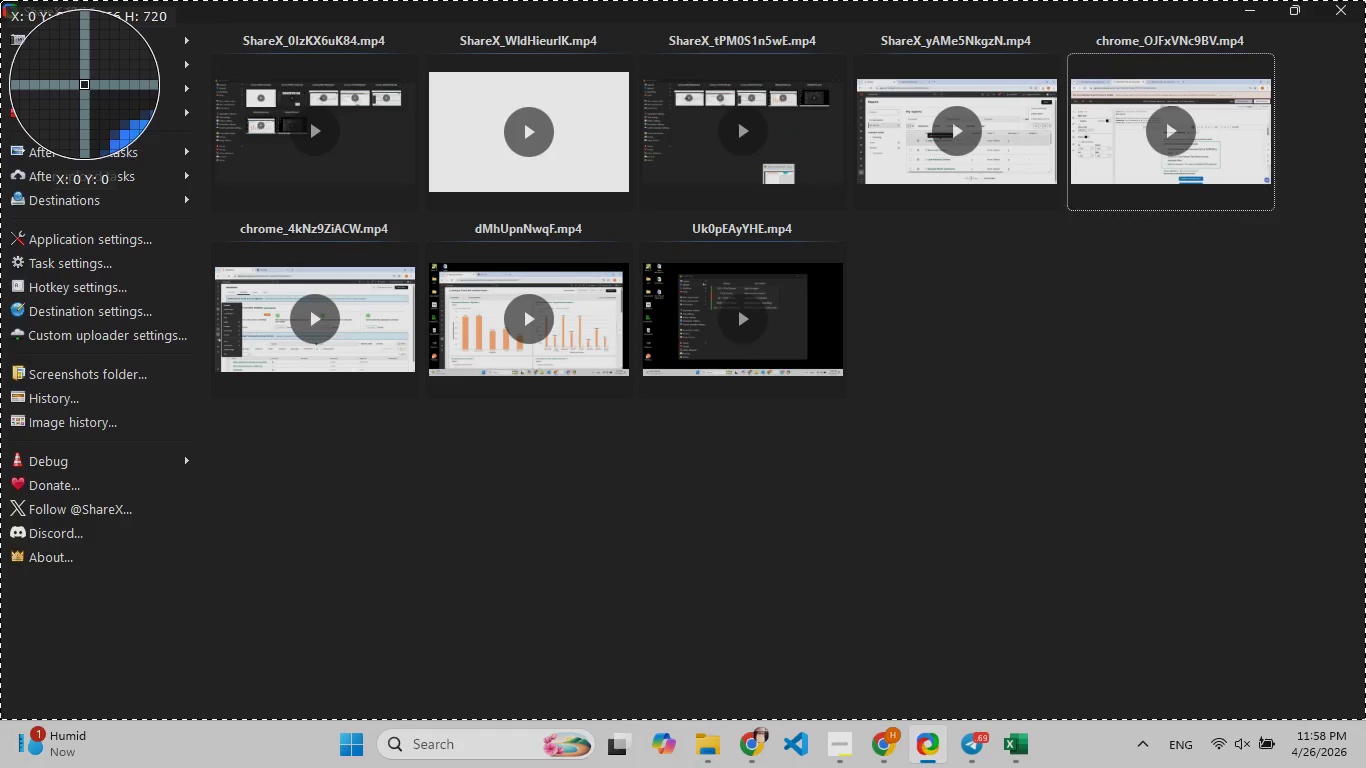 
left_click([0, 0])
 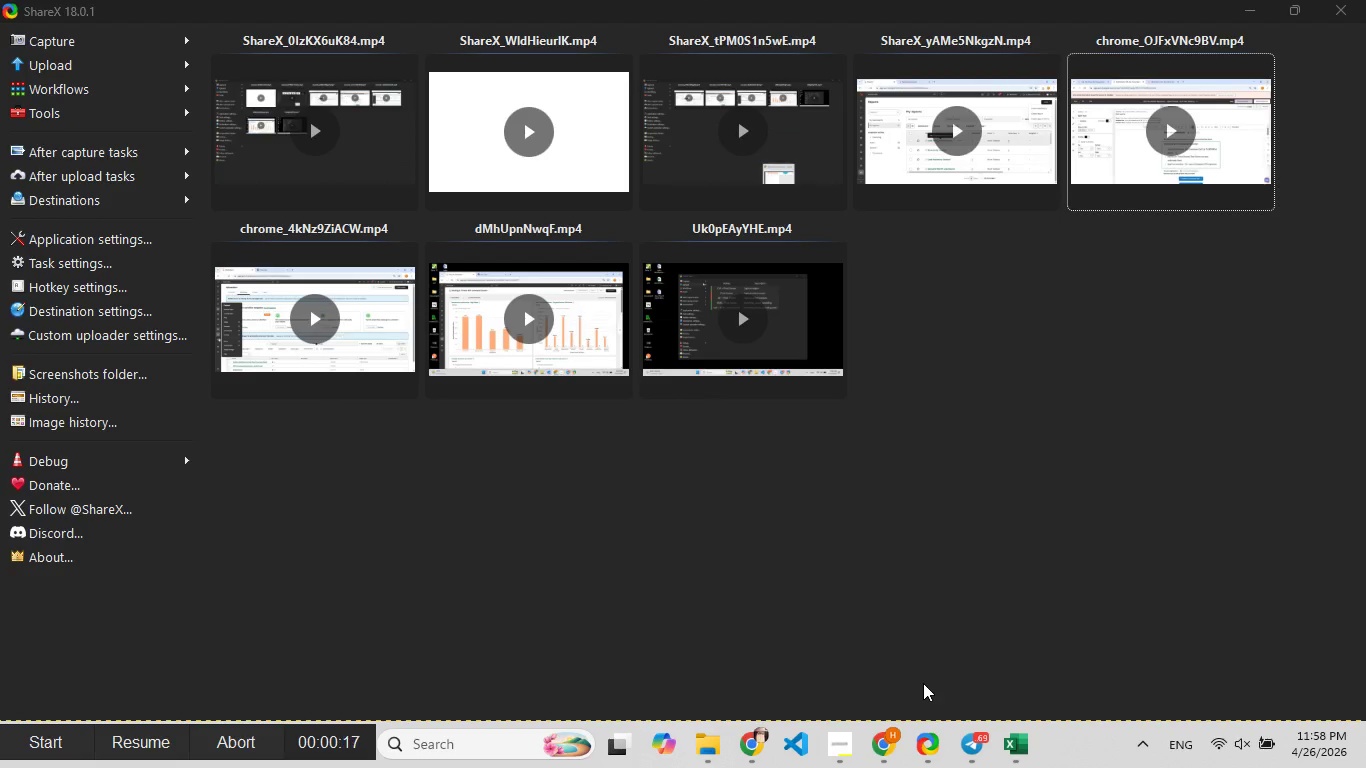 
left_click([884, 733])
 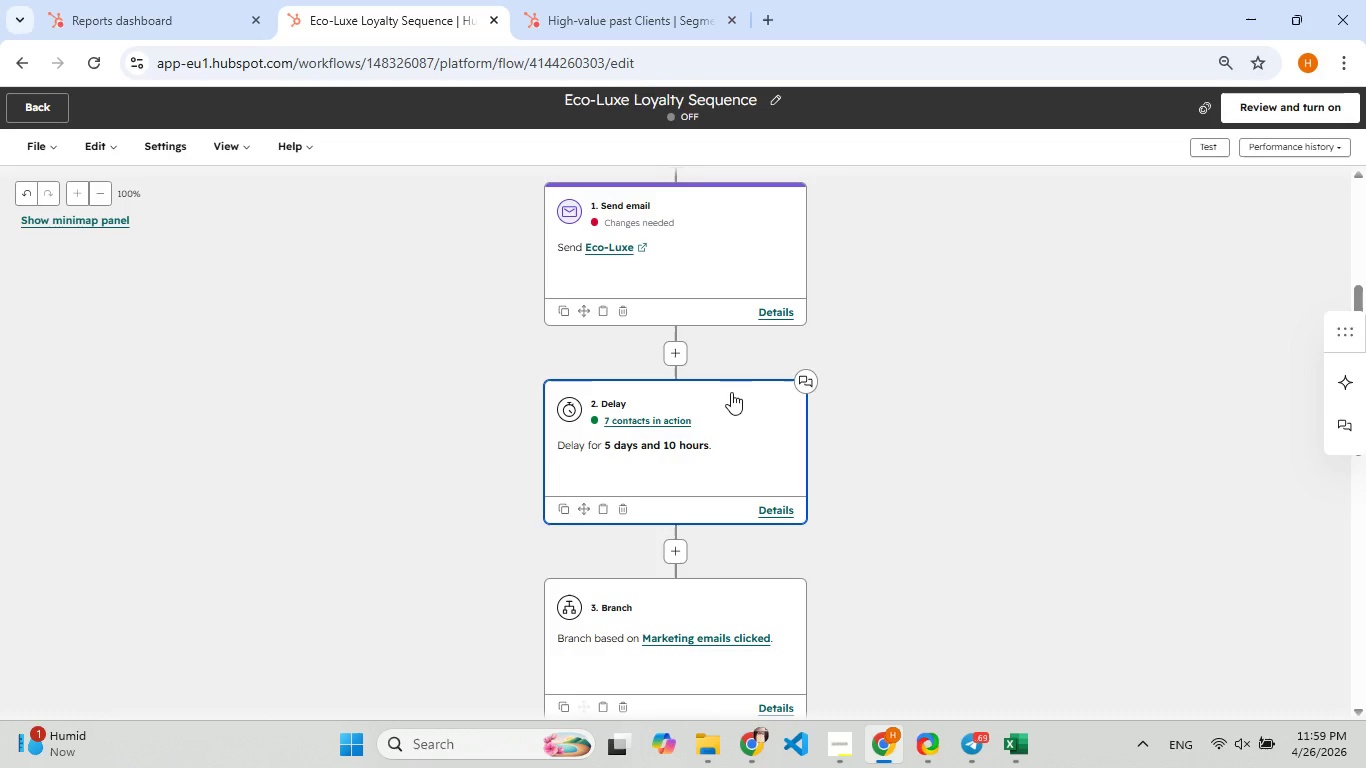 
wait(14.64)
 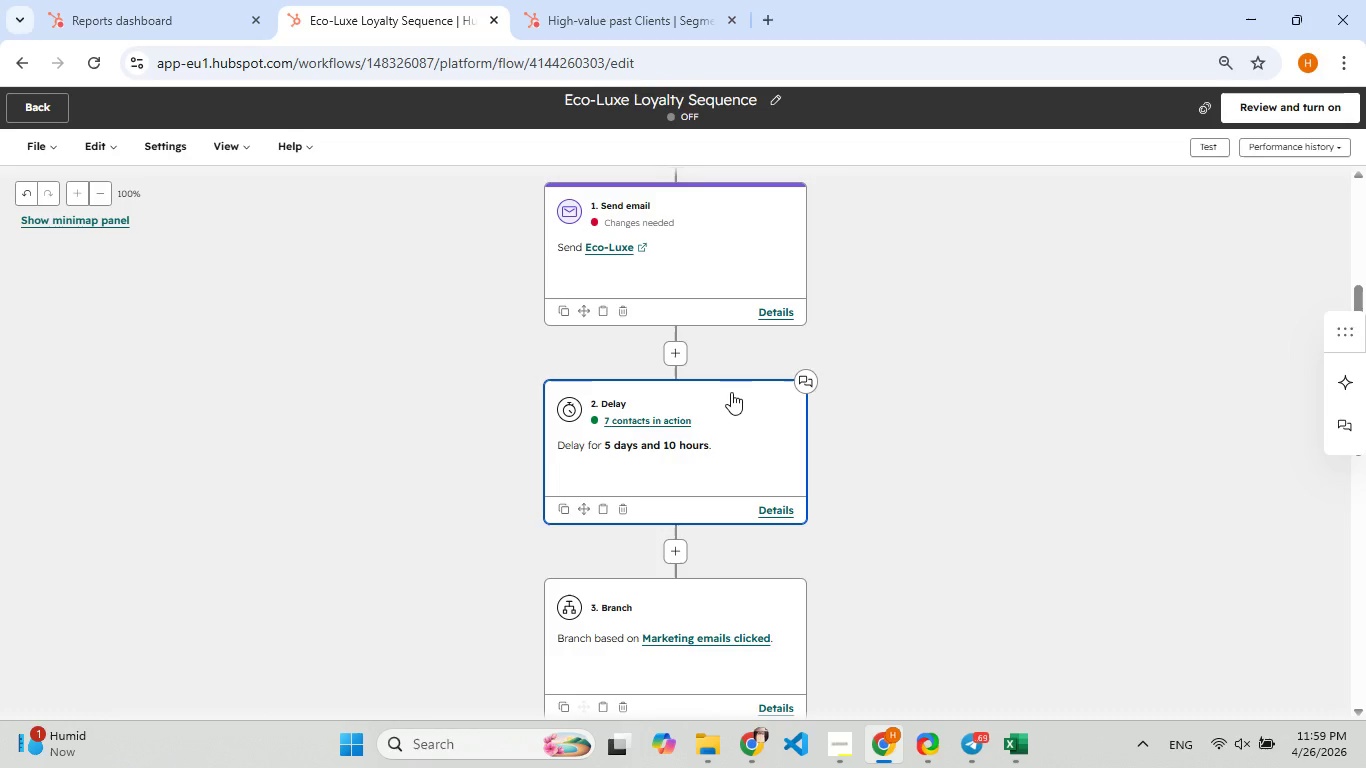 
left_click([619, 393])
 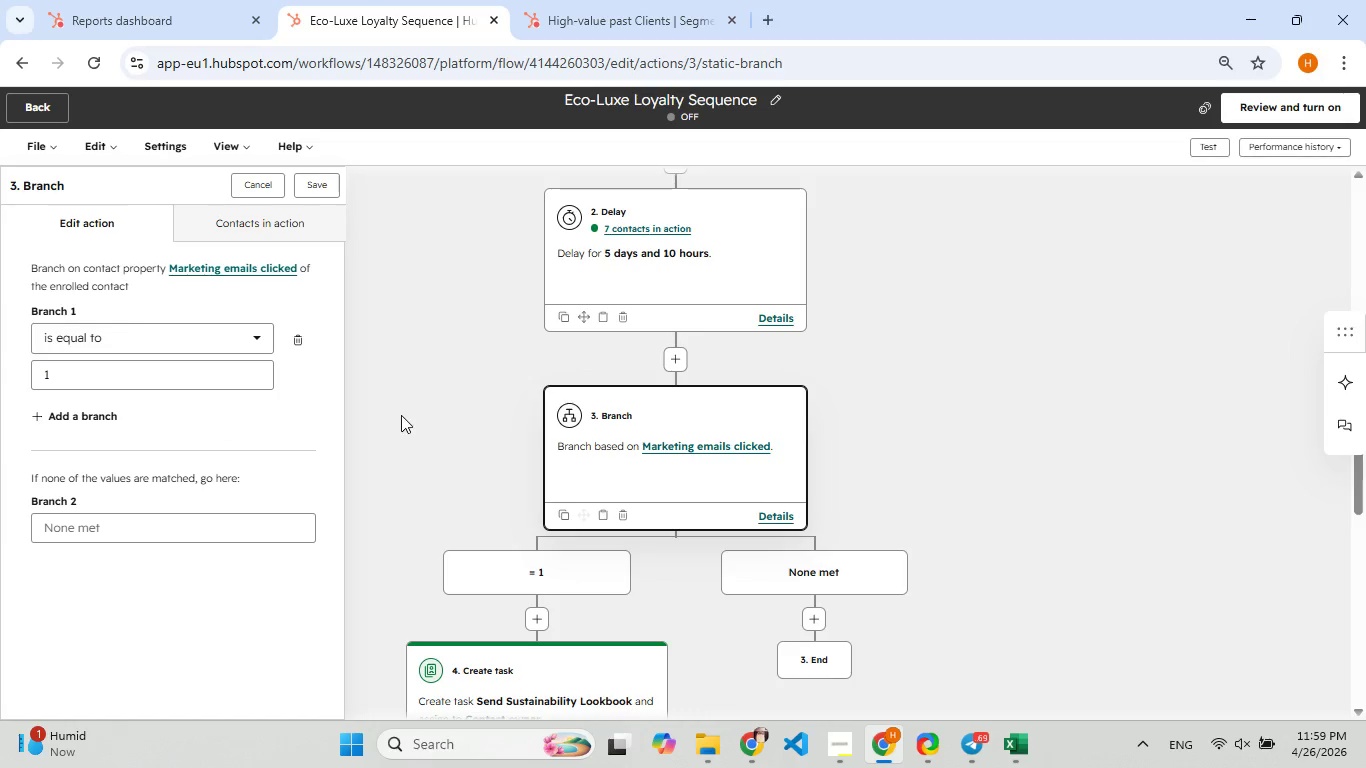 
wait(7.11)
 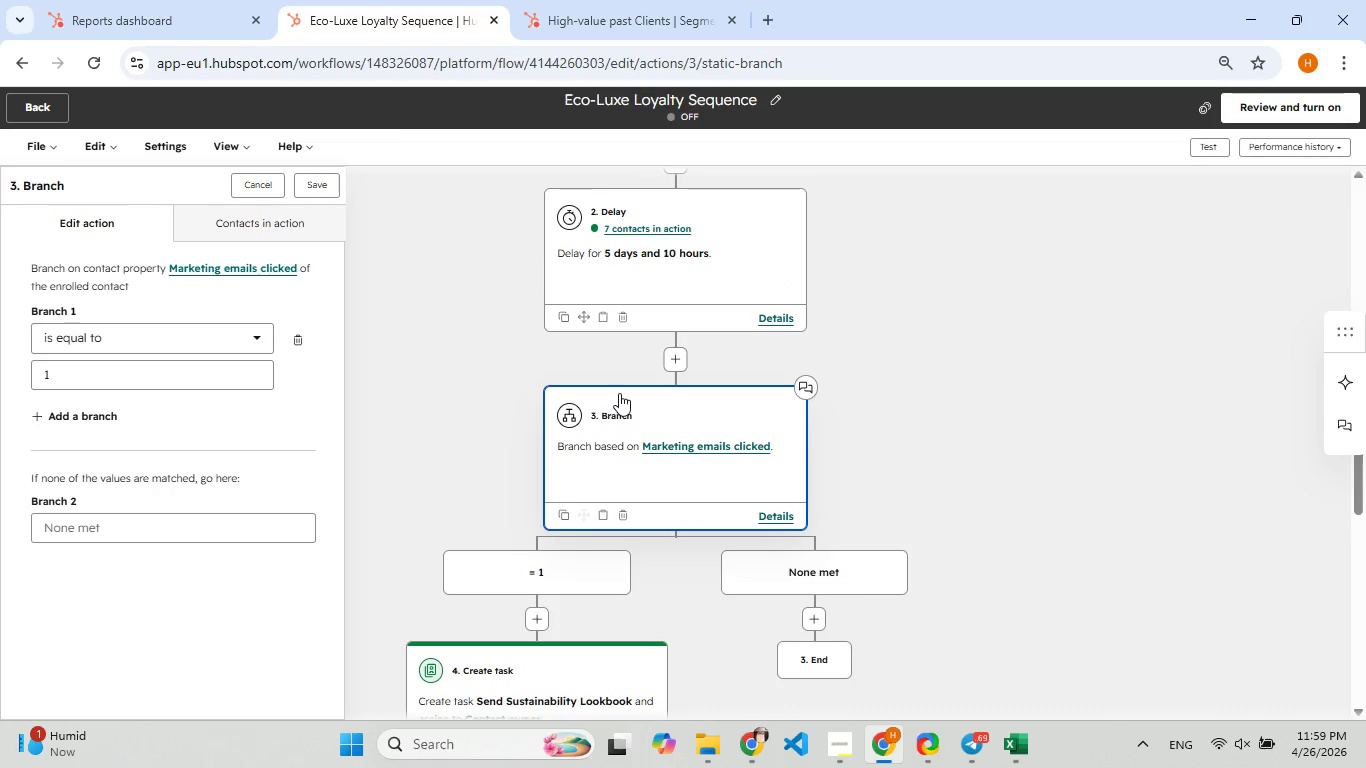 
left_click([305, 224])
 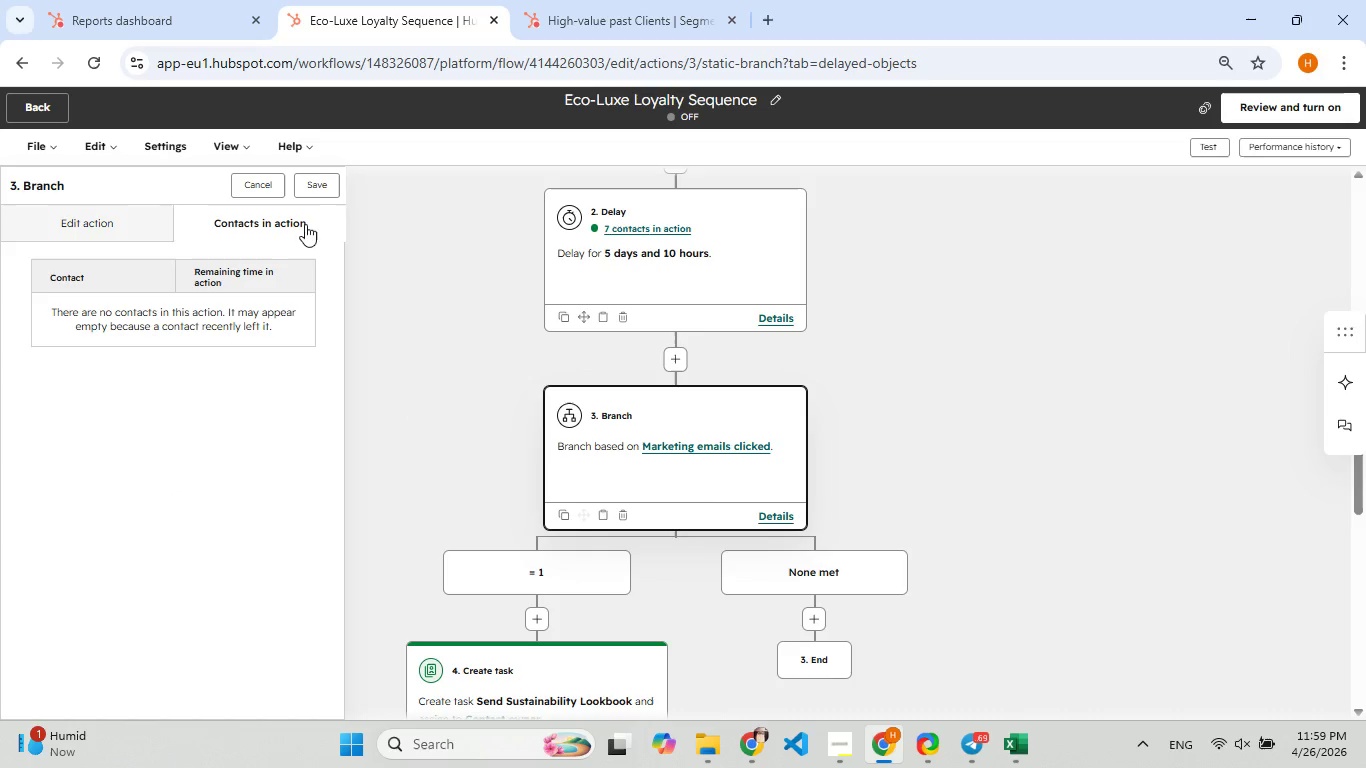 
left_click([136, 212])
 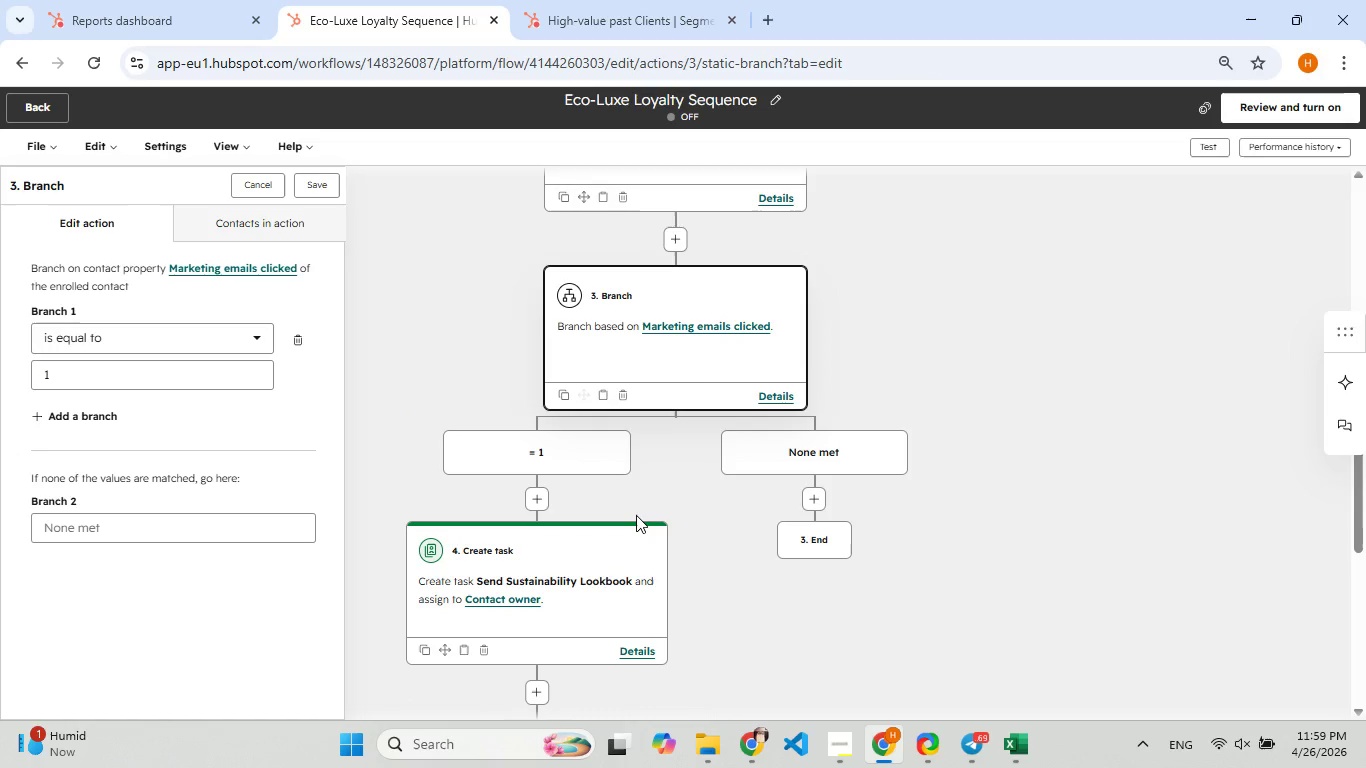 
left_click([558, 531])
 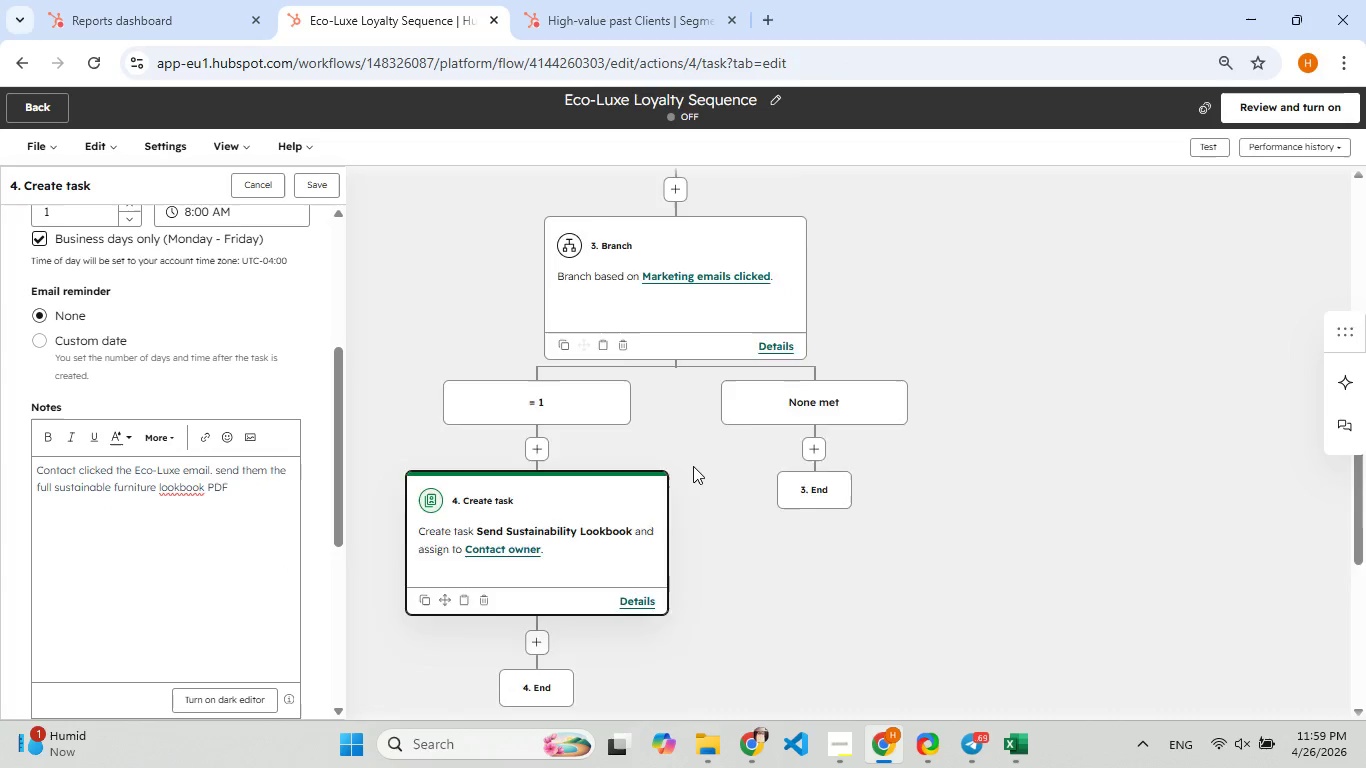 
wait(12.47)
 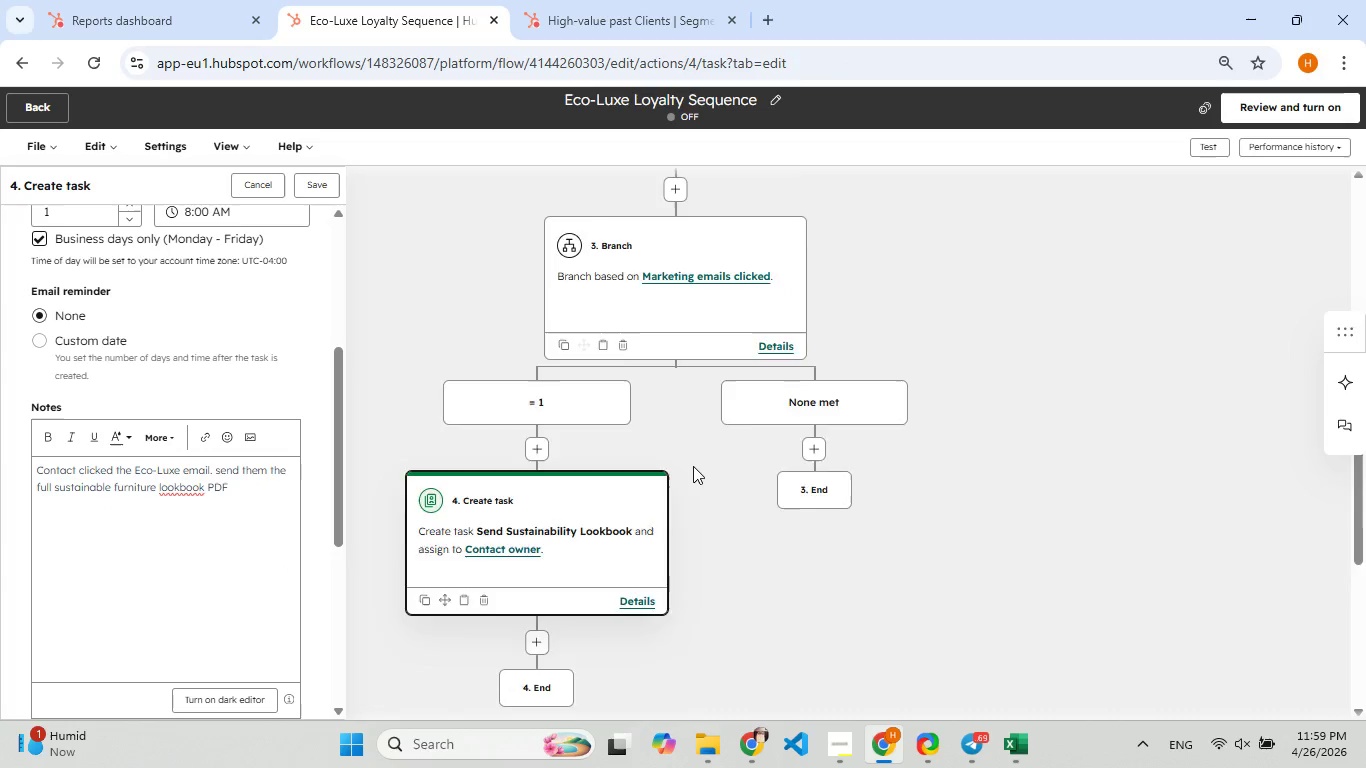 
left_click([618, 2])
 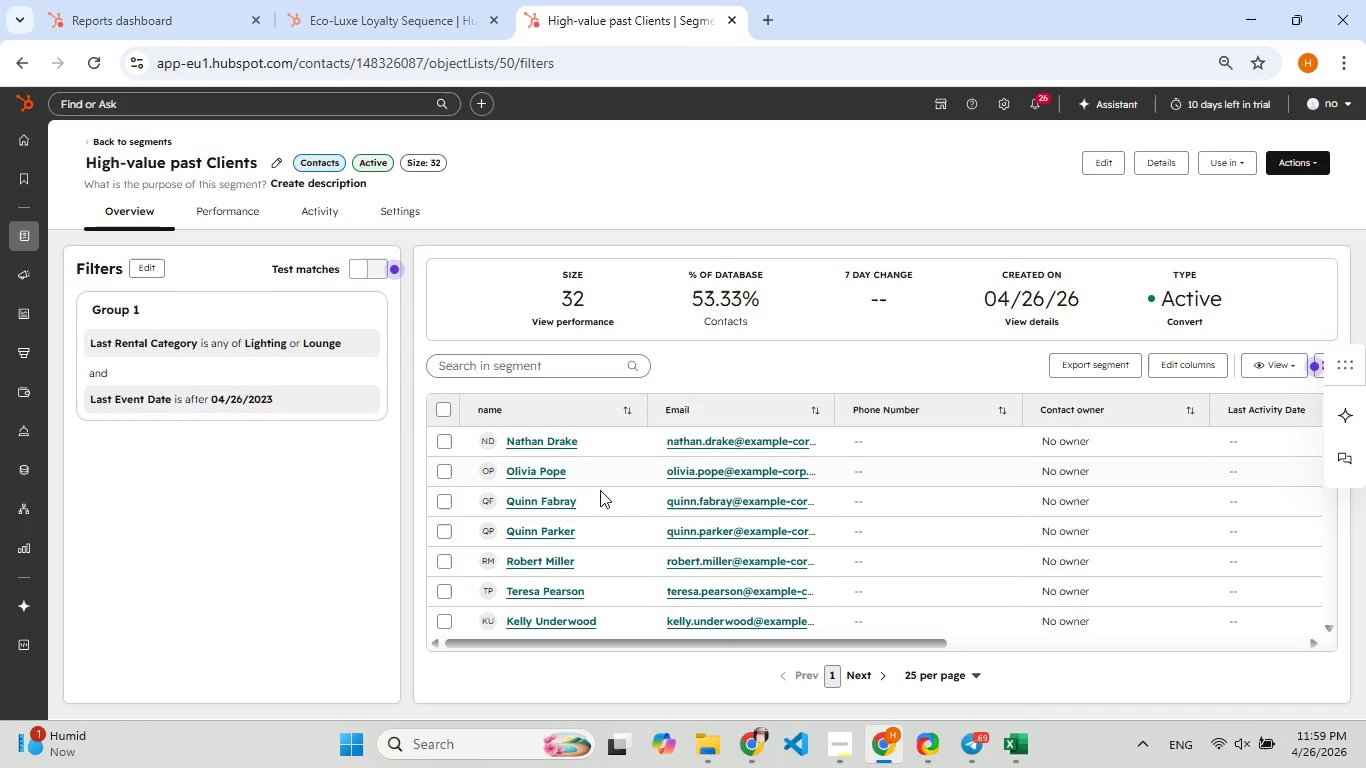 
left_click([300, 375])
 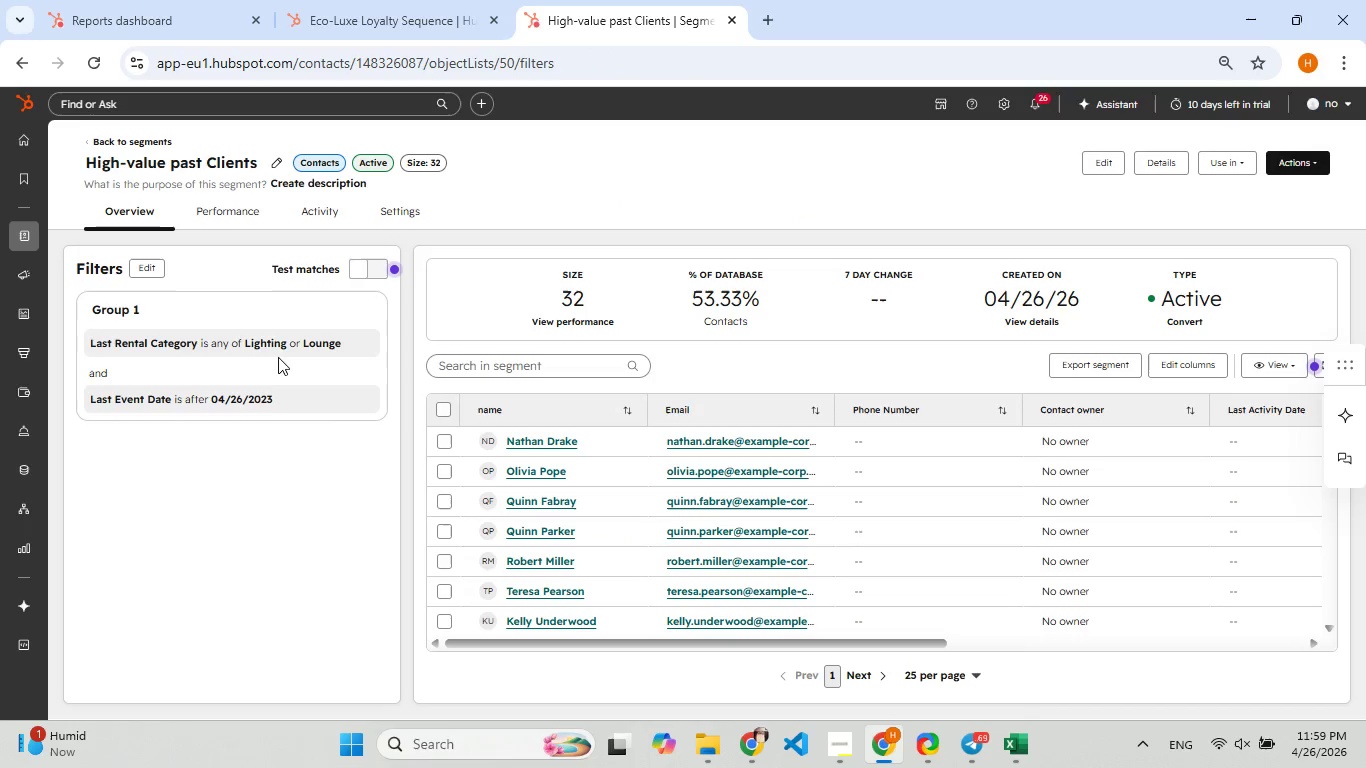 
left_click([250, 350])
 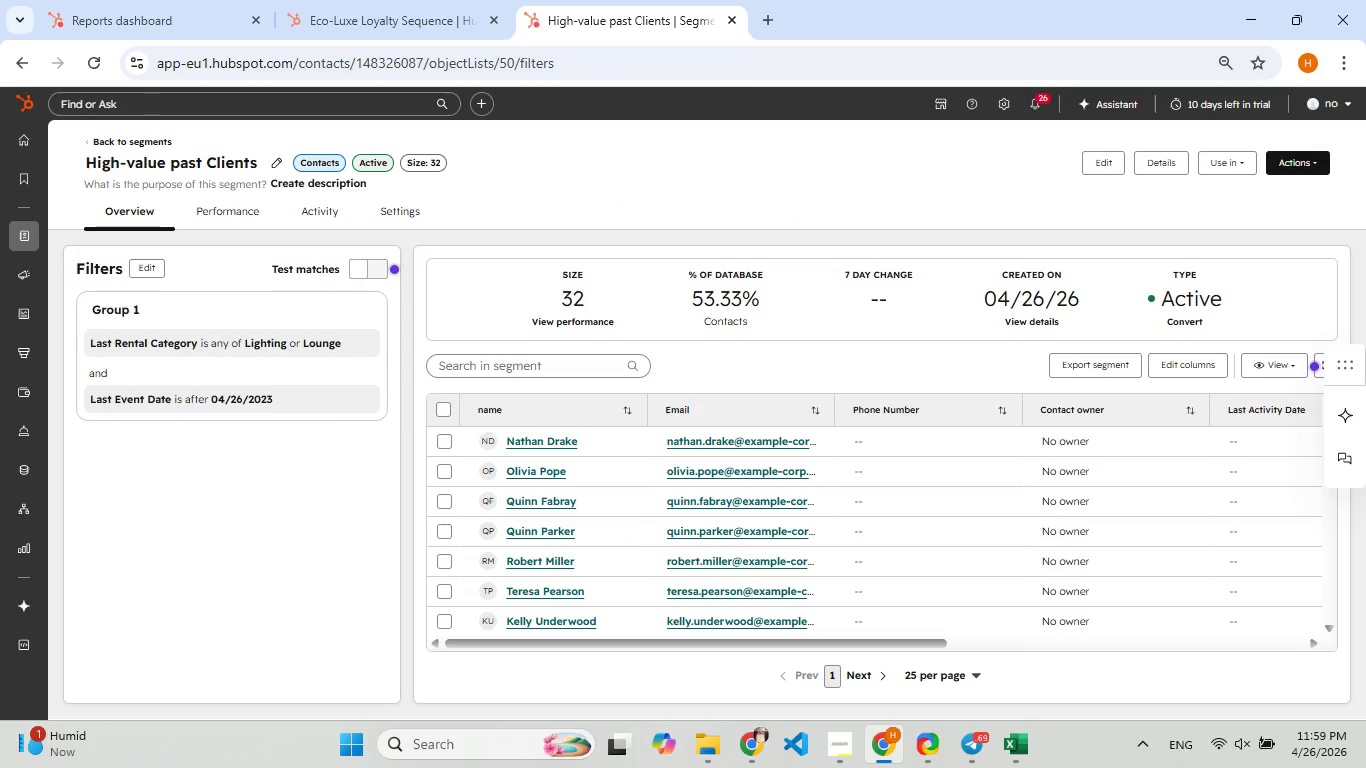 
left_click([142, 257])
 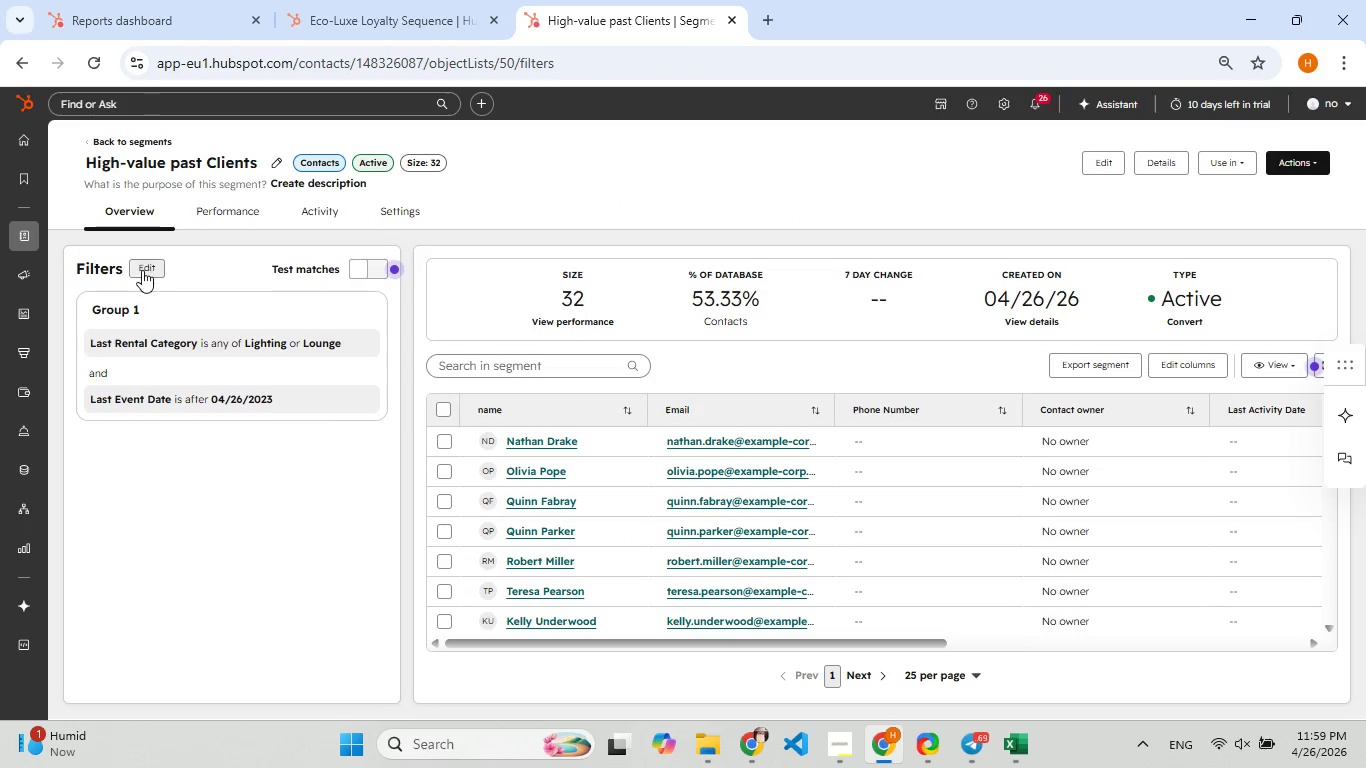 
left_click([142, 270])
 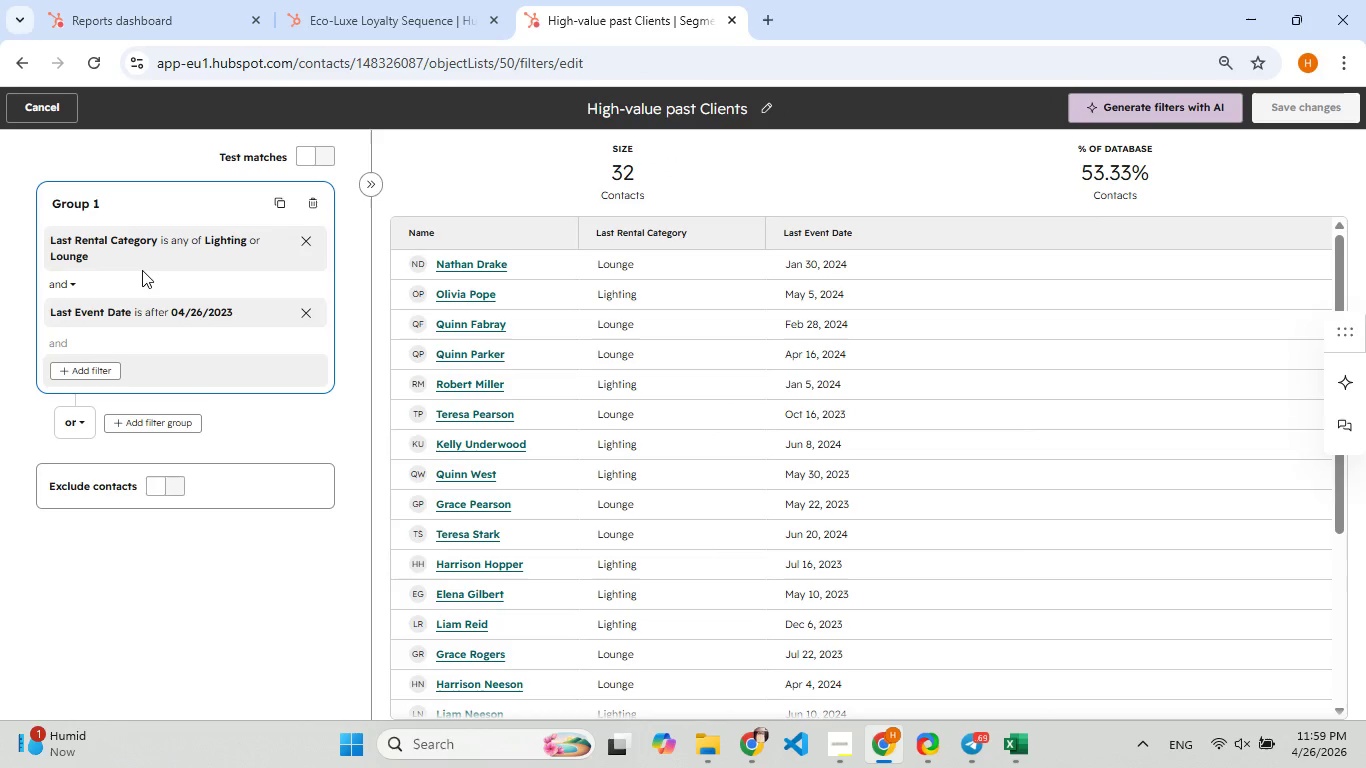 
left_click([199, 242])
 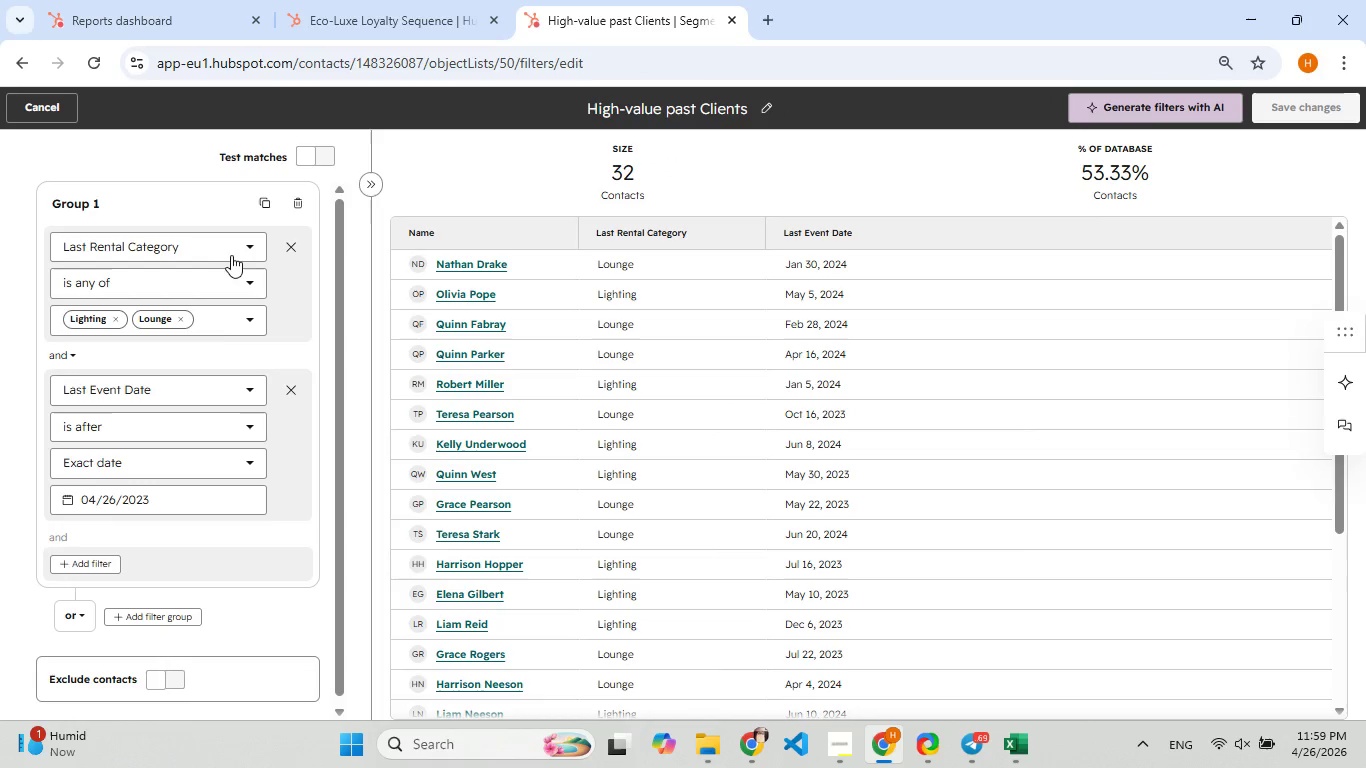 
left_click([245, 325])
 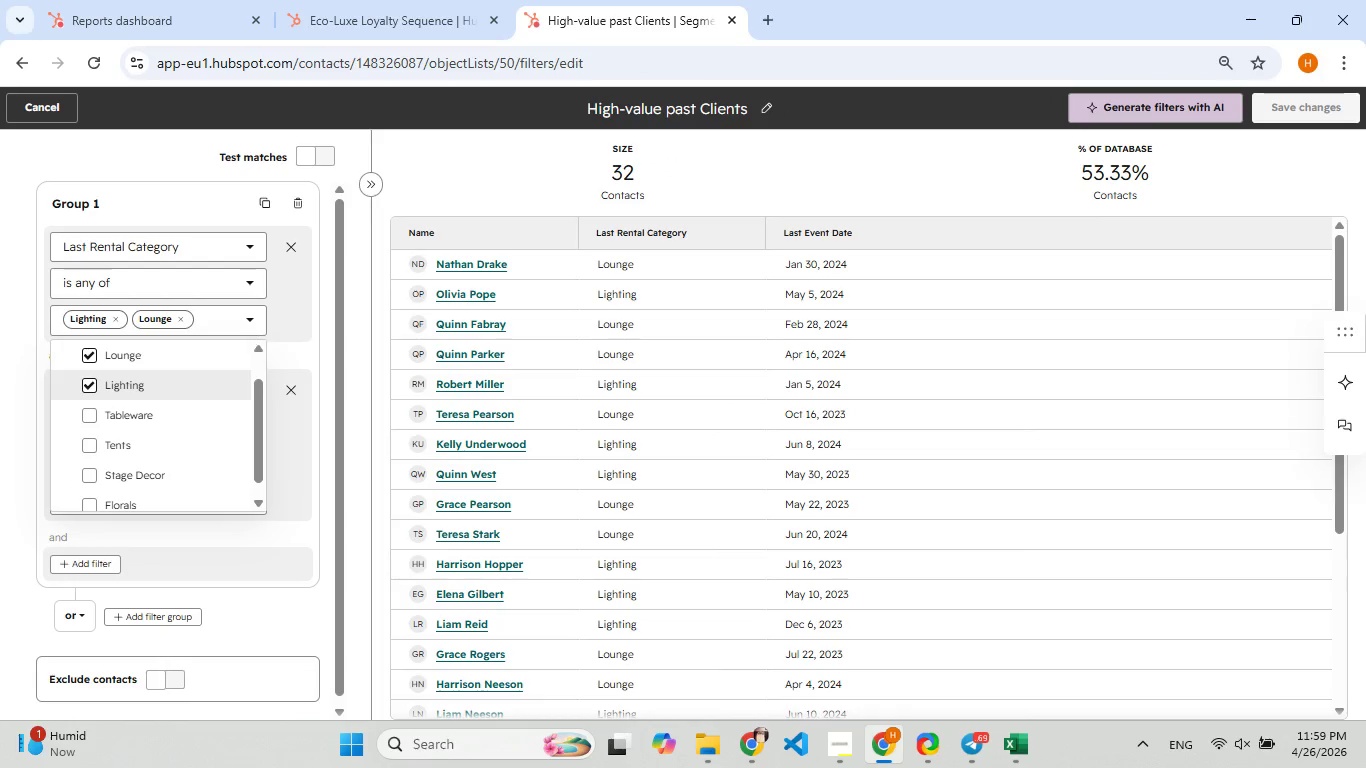 
left_click([245, 325])
 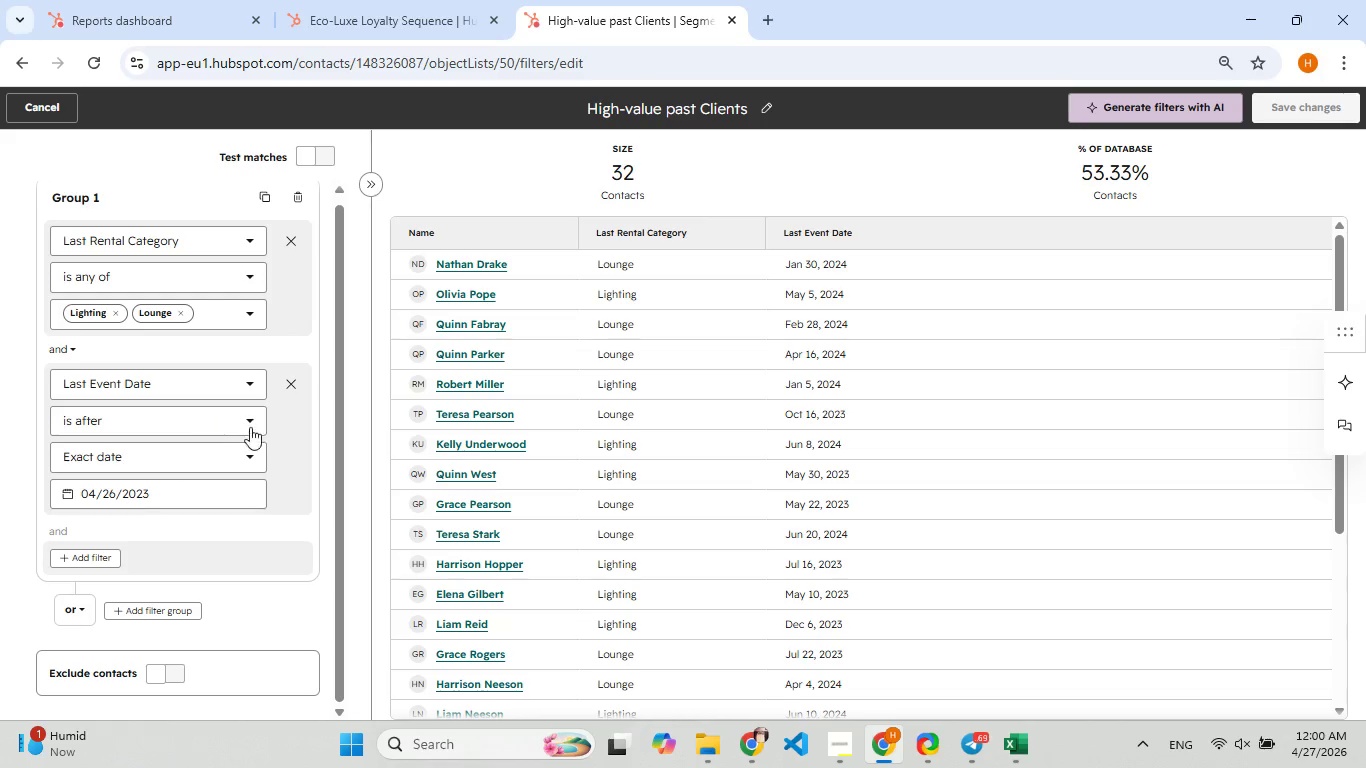 
wait(5.64)
 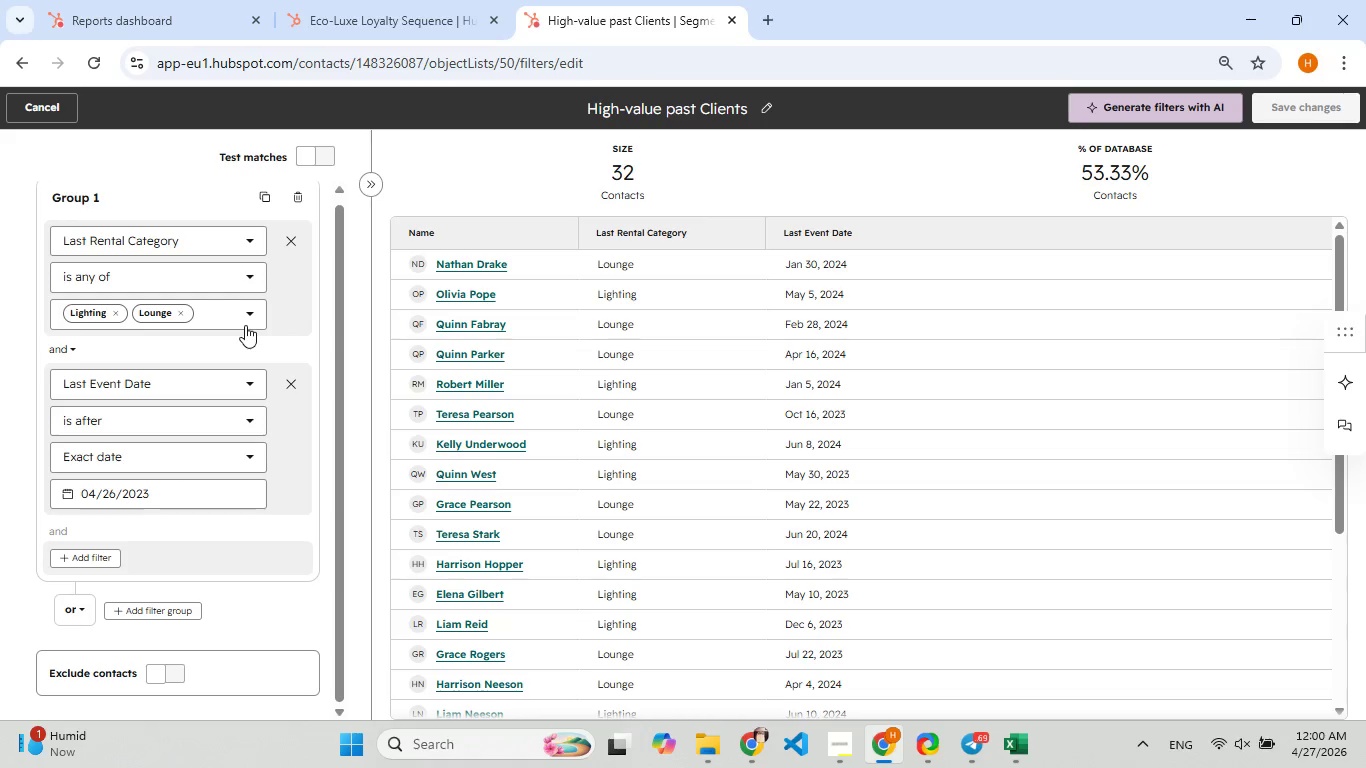 
left_click([183, 502])
 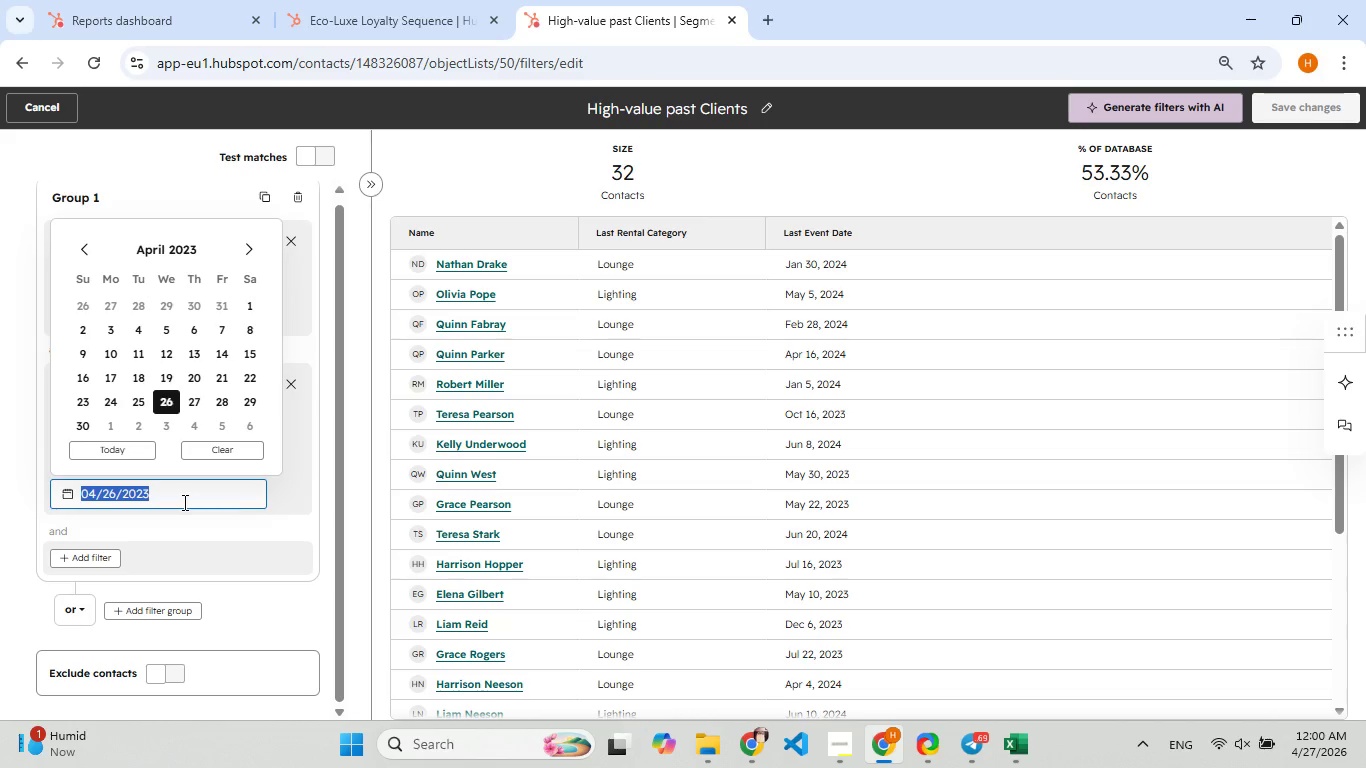 
left_click([183, 502])
 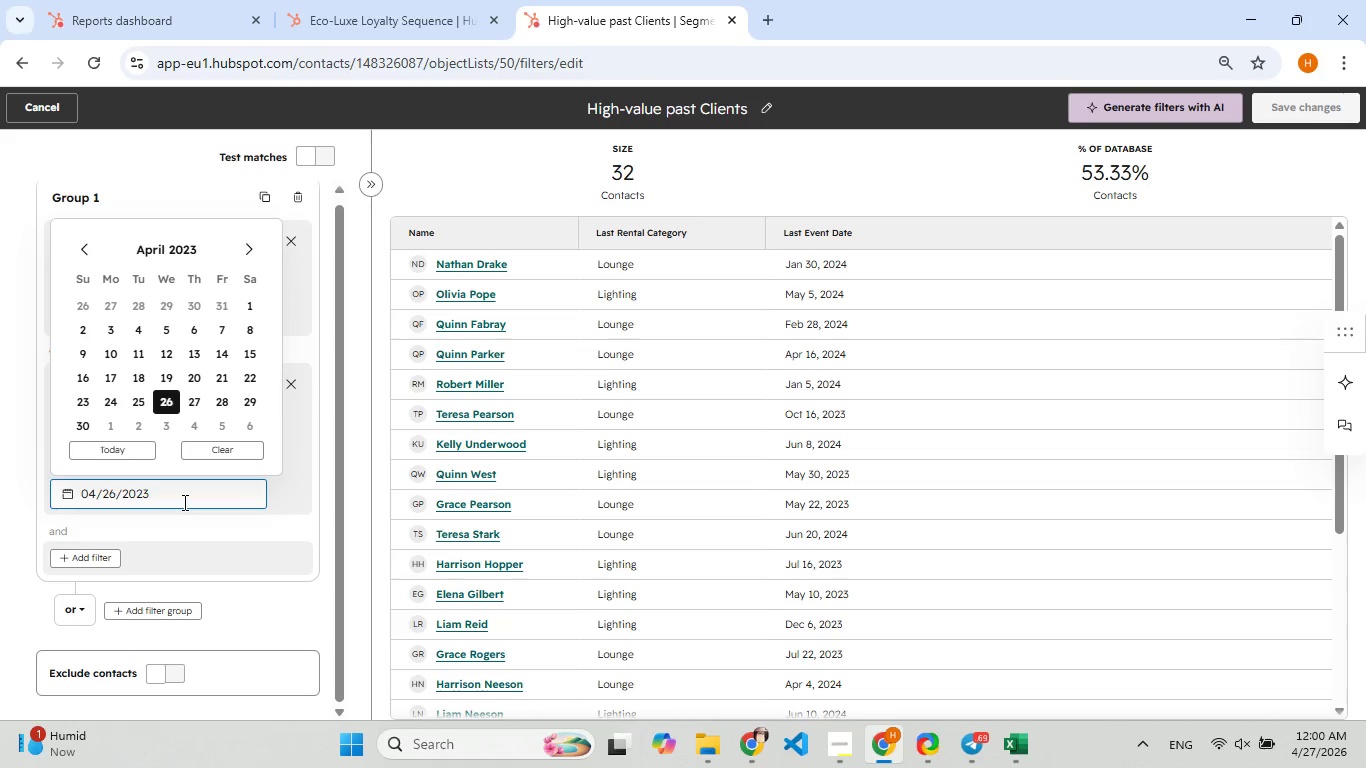 
key(Backspace)
 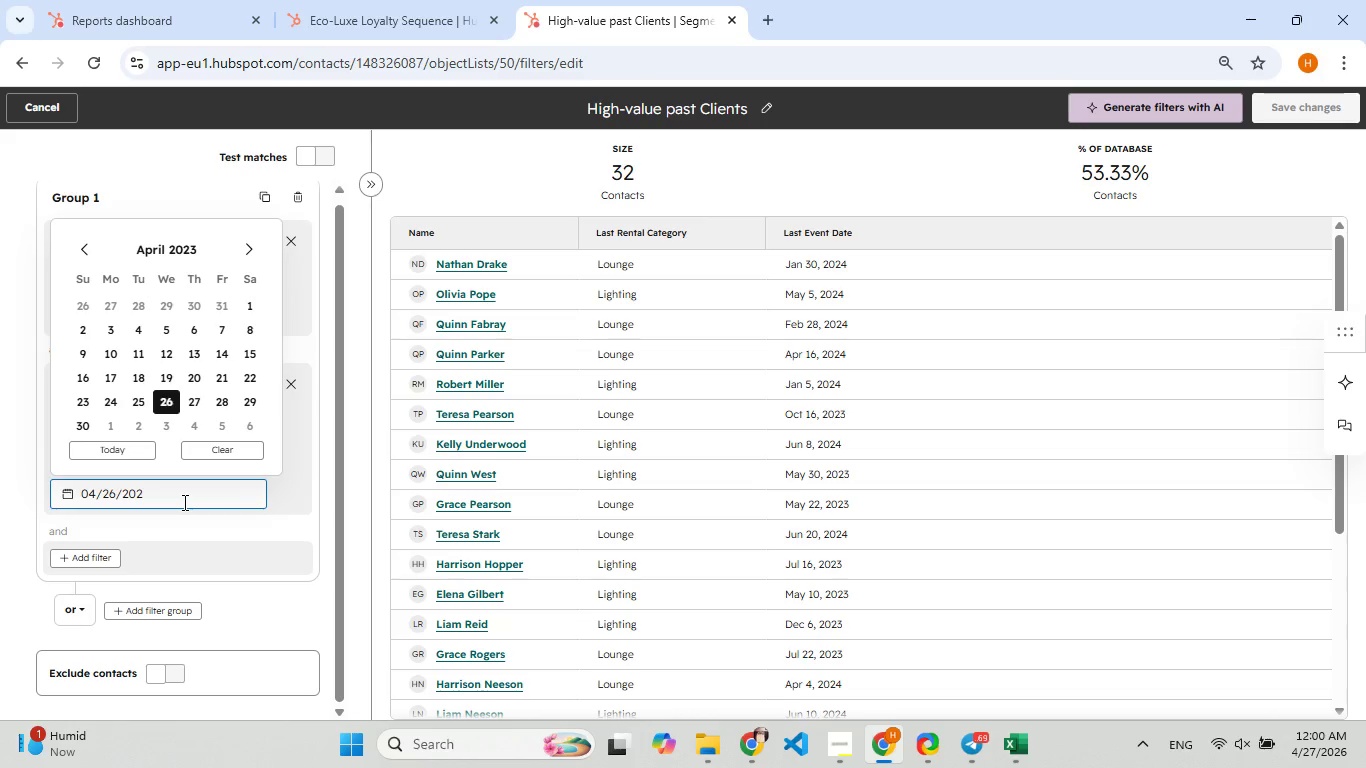 
key(F9)
 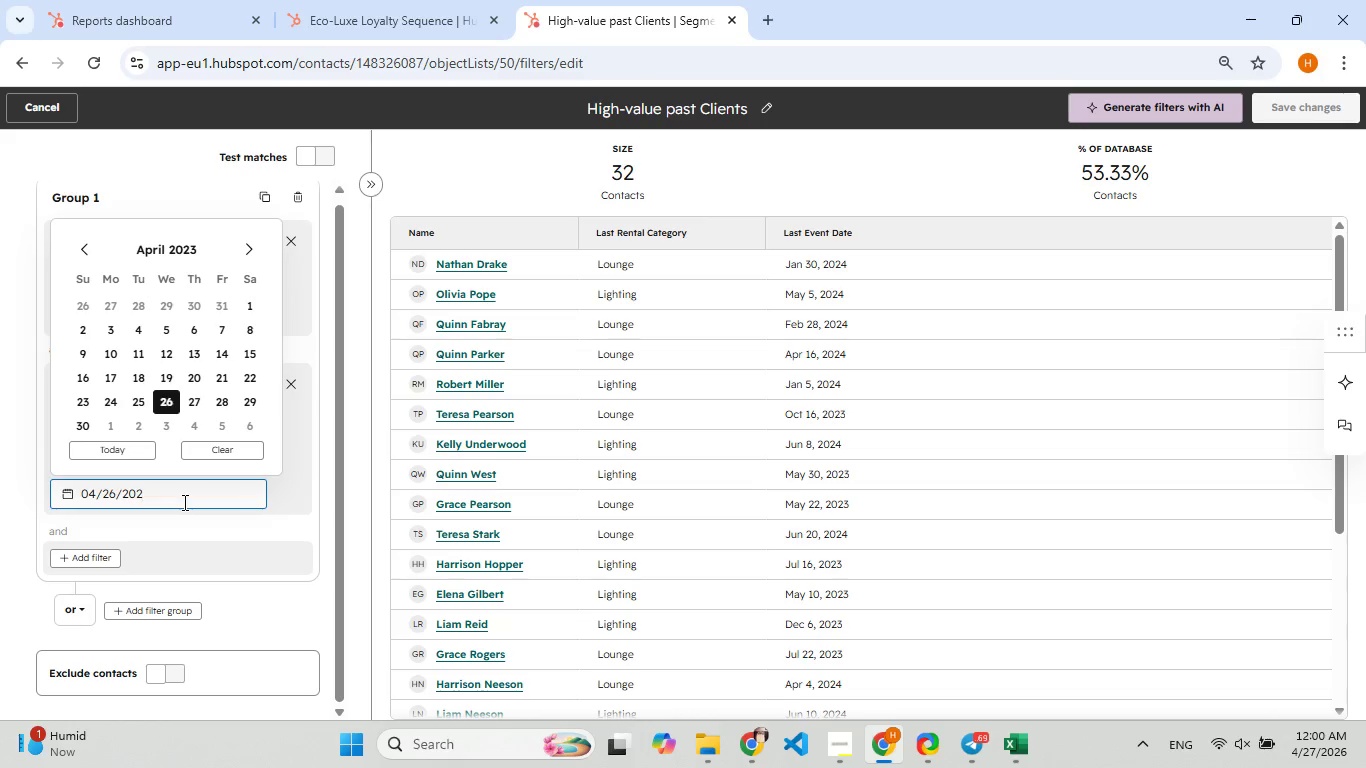 
key(4)
 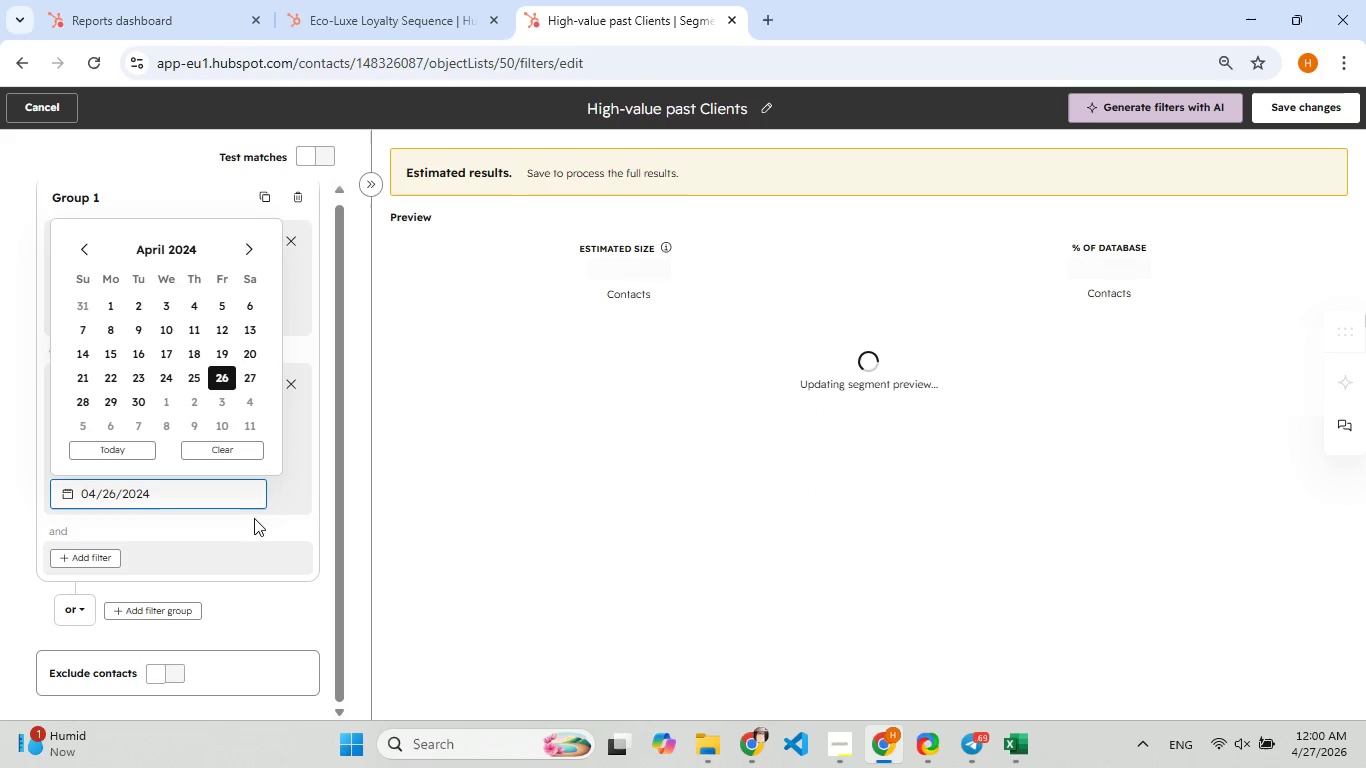 
left_click([116, 494])
 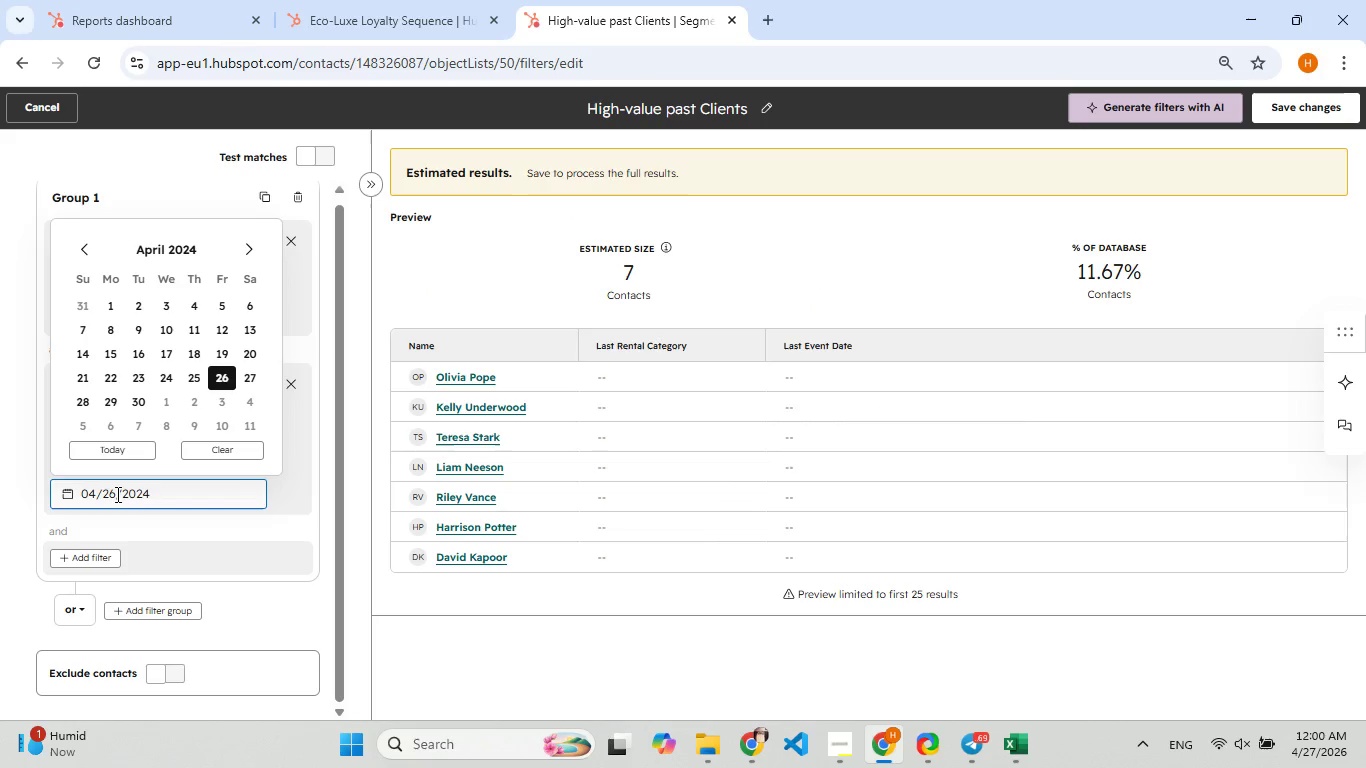 
wait(9.01)
 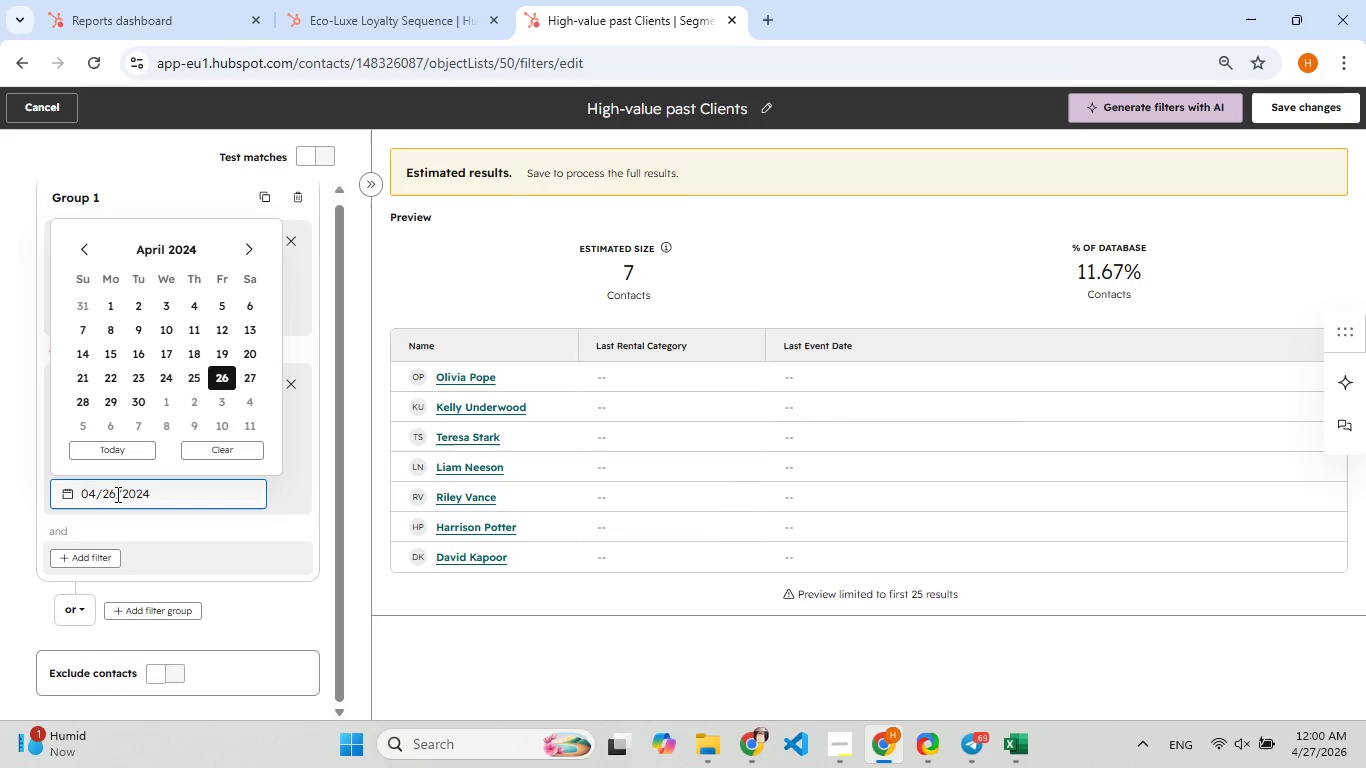 
key(F9)
 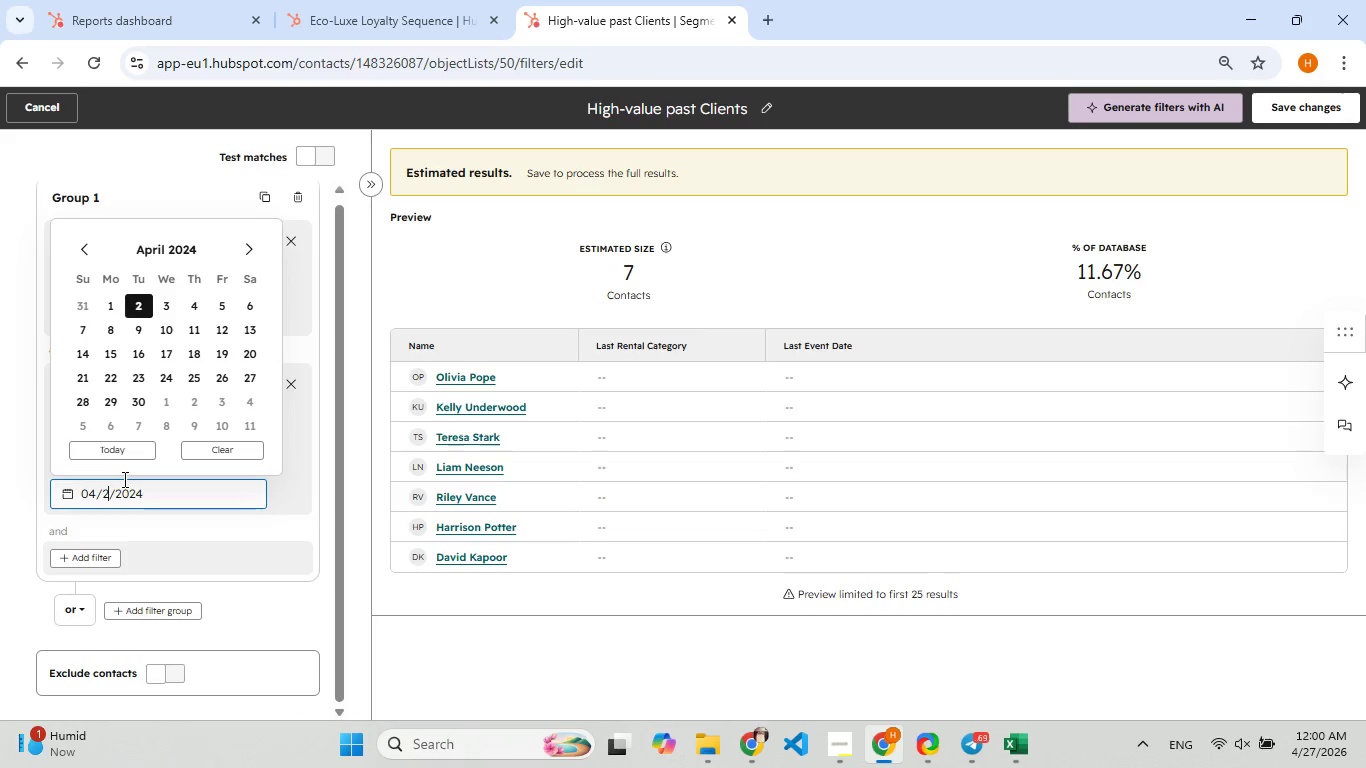 
key(Backspace)
 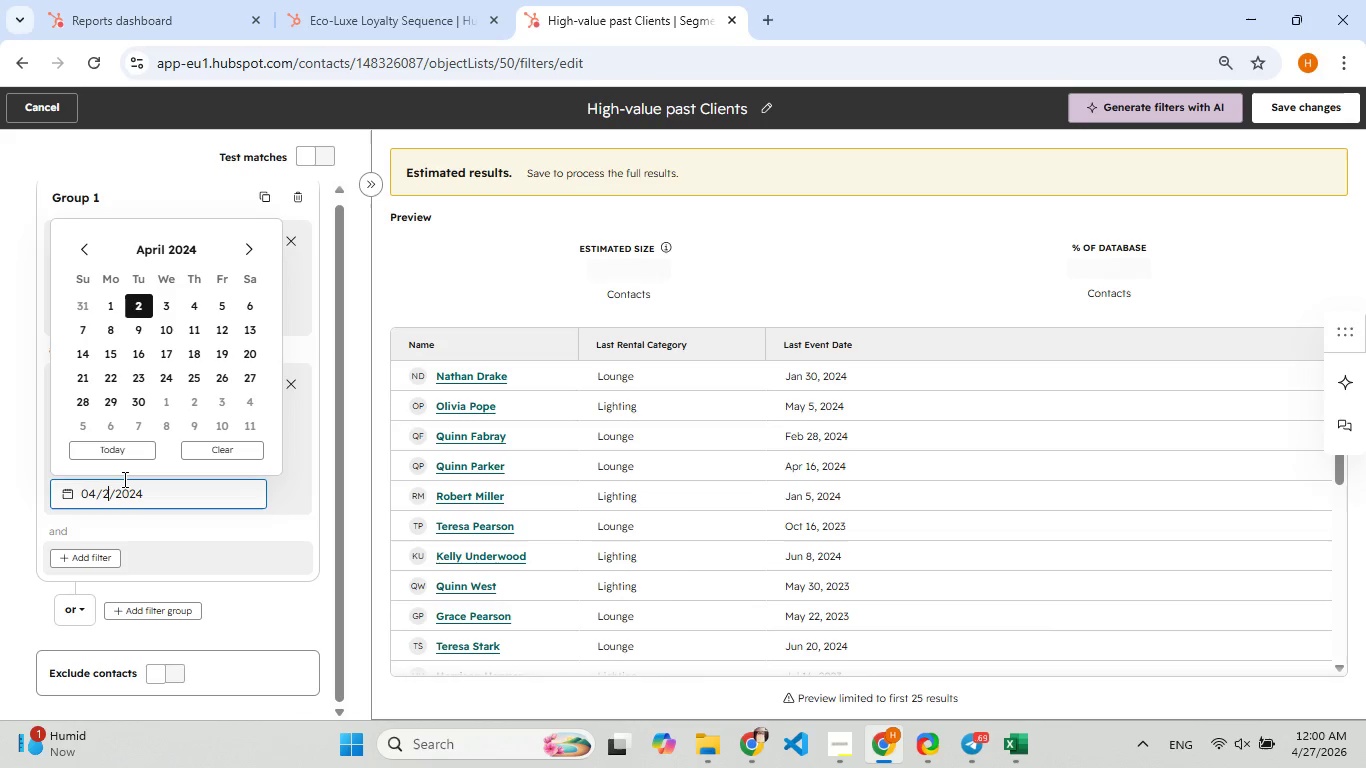 
wait(6.42)
 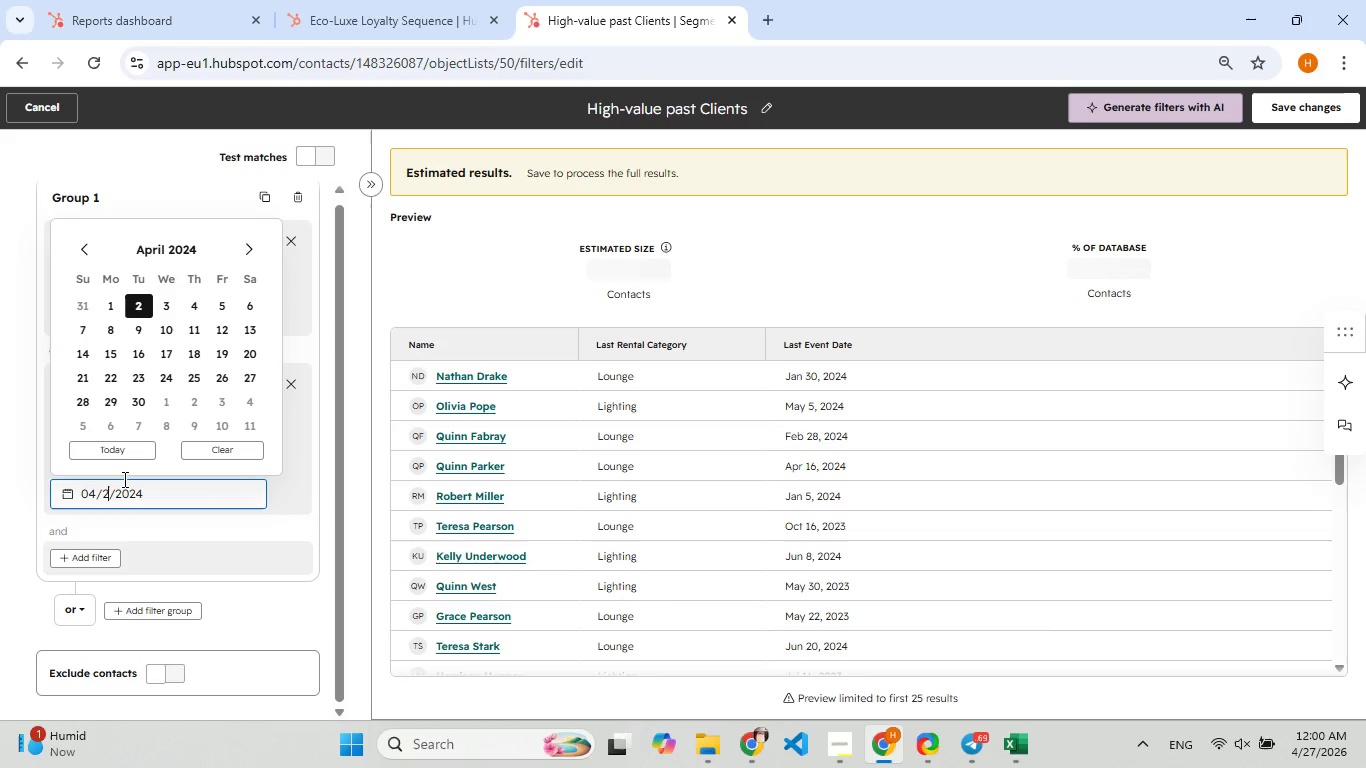 
left_click([95, 492])
 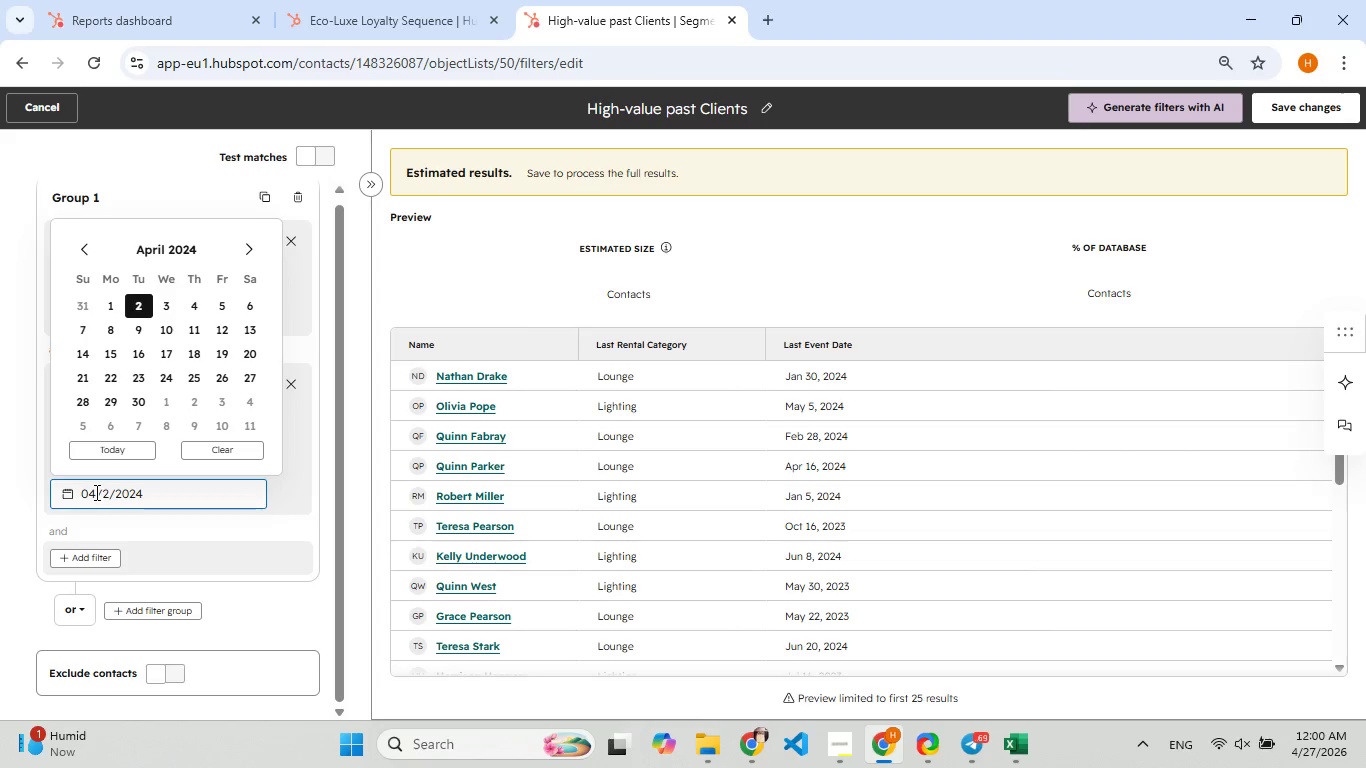 
key(F9)
 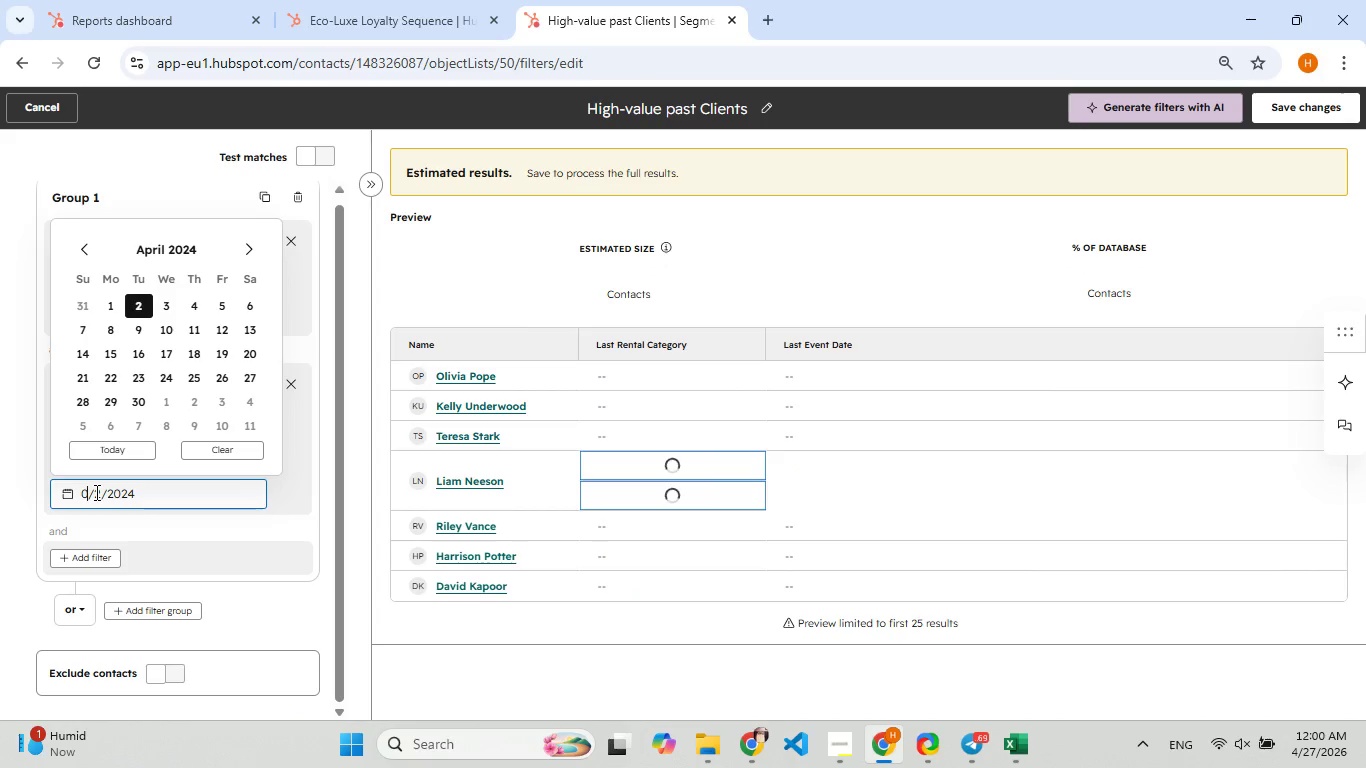 
key(Backspace)
 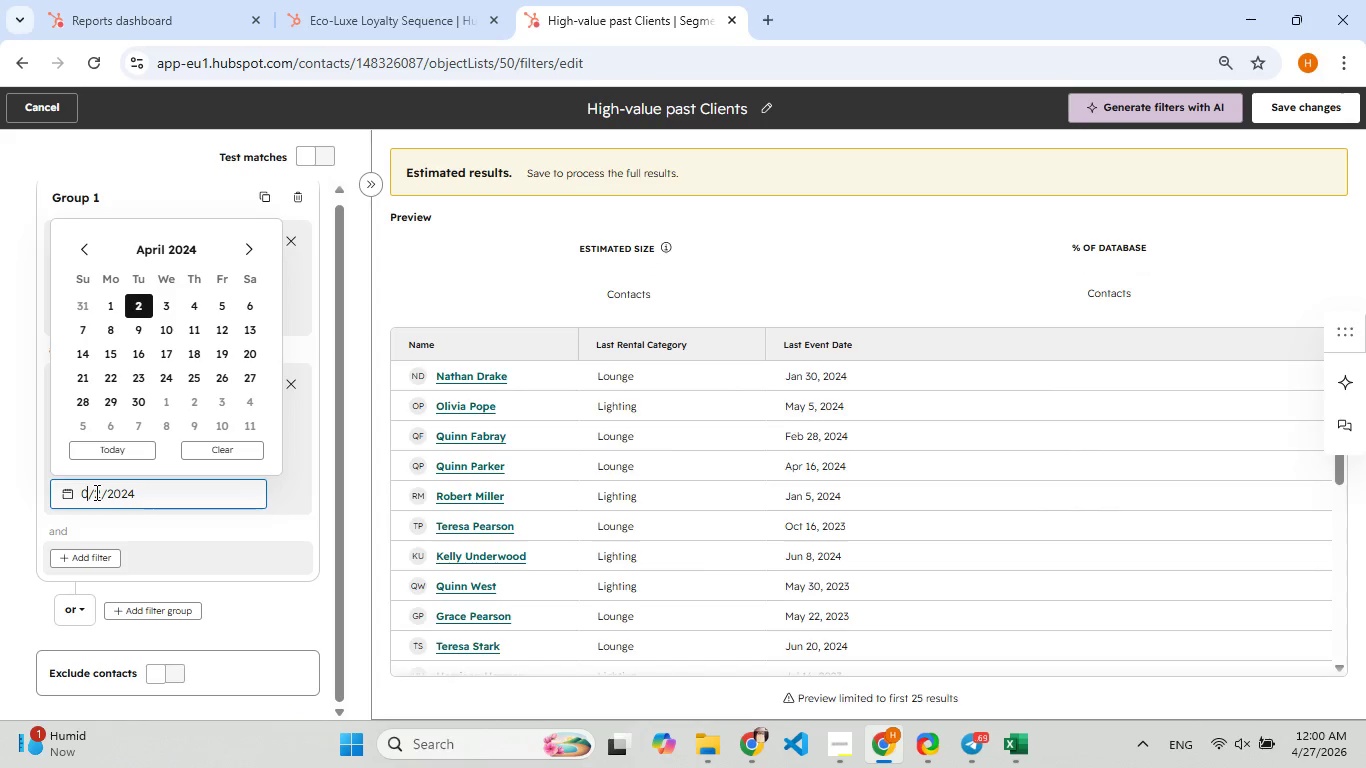 
key(1)
 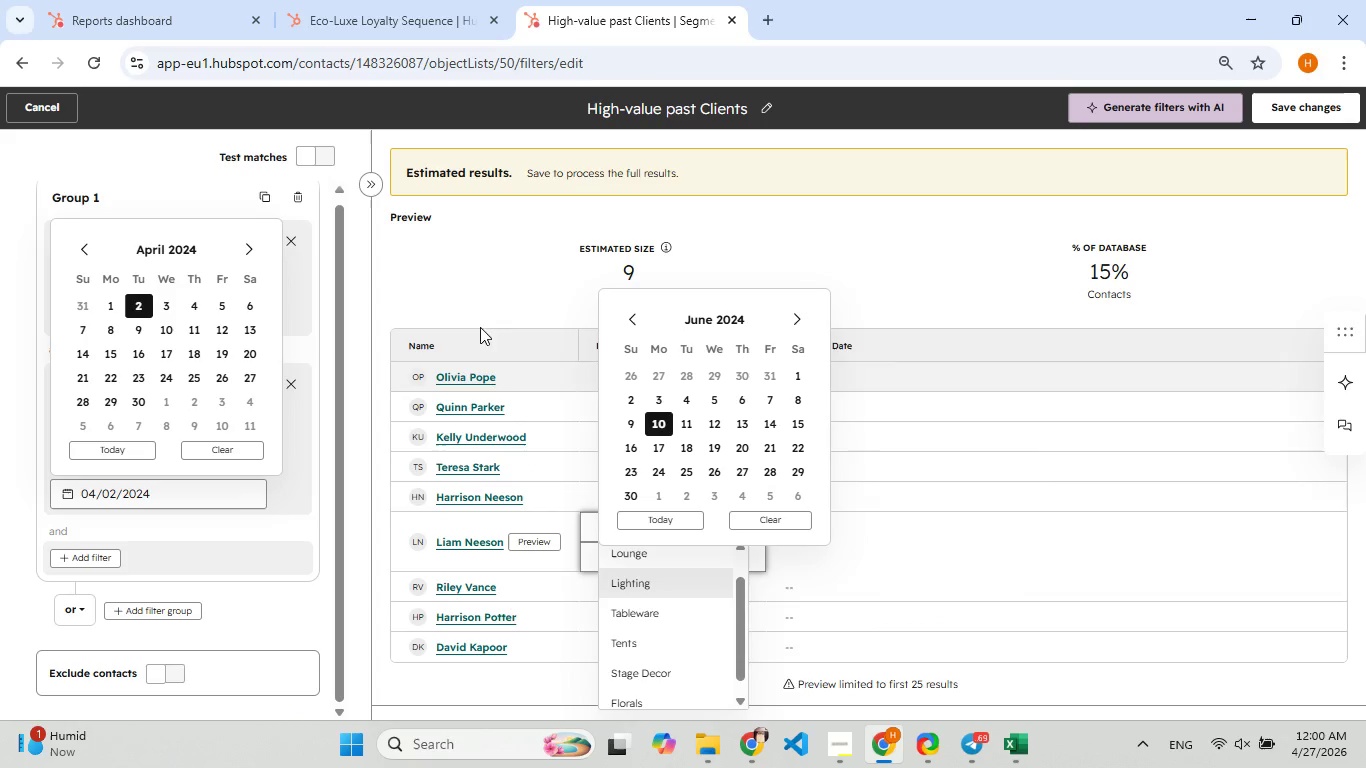 
left_click([483, 292])
 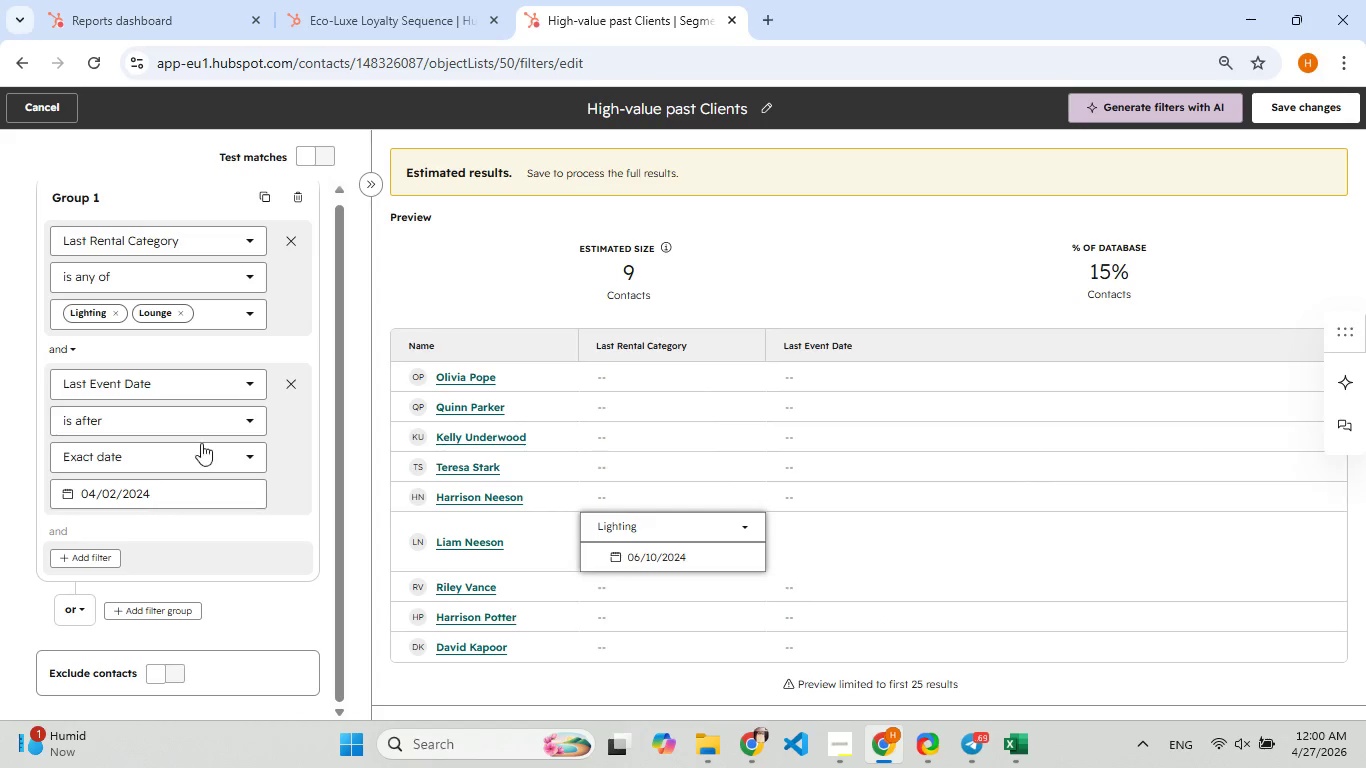 
left_click([163, 496])
 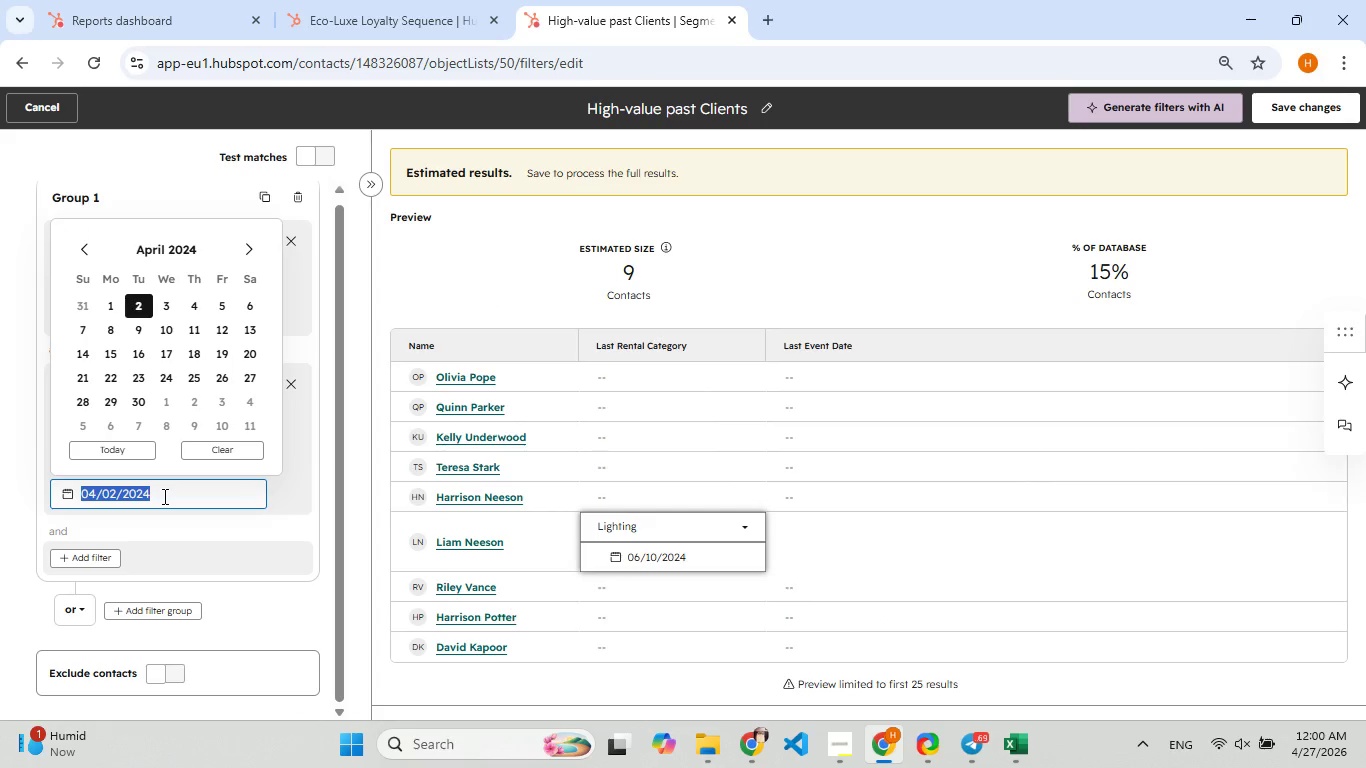 
double_click([163, 496])
 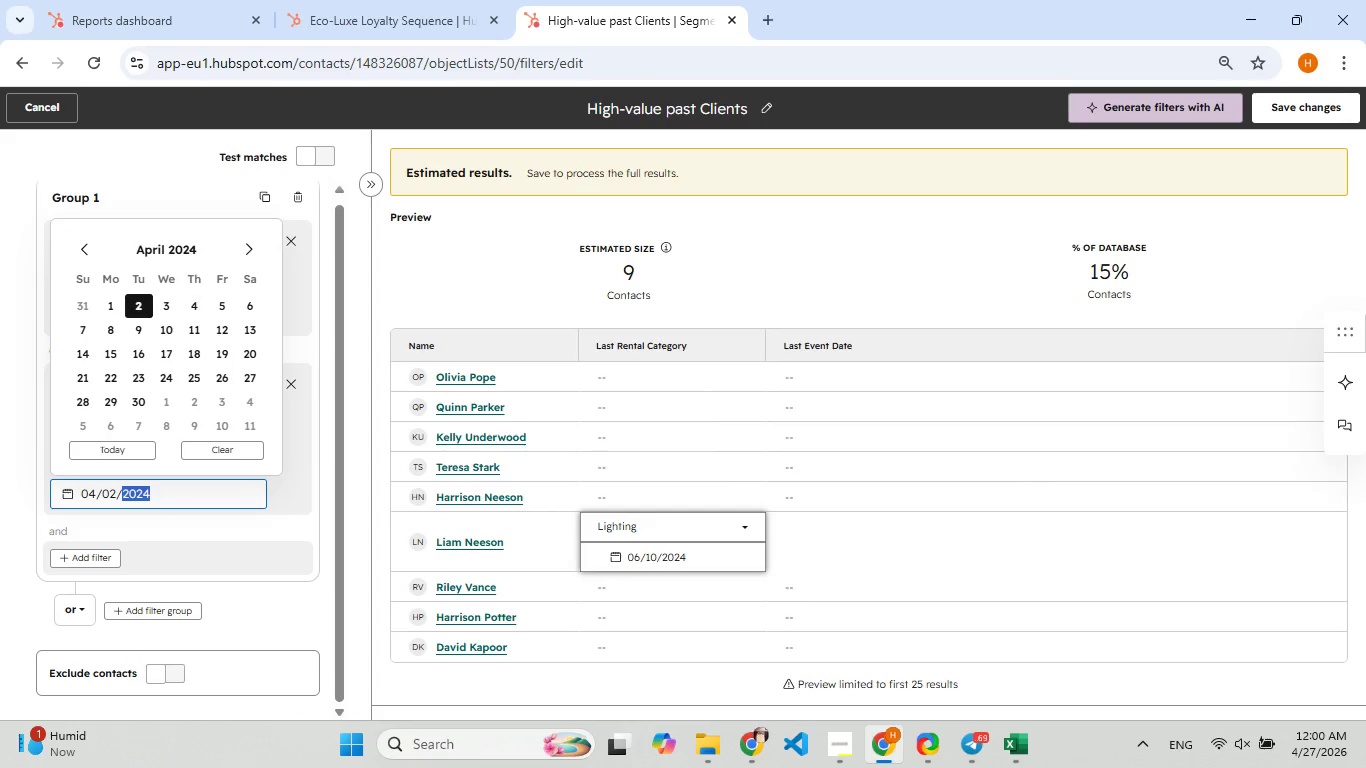 
left_click([163, 496])
 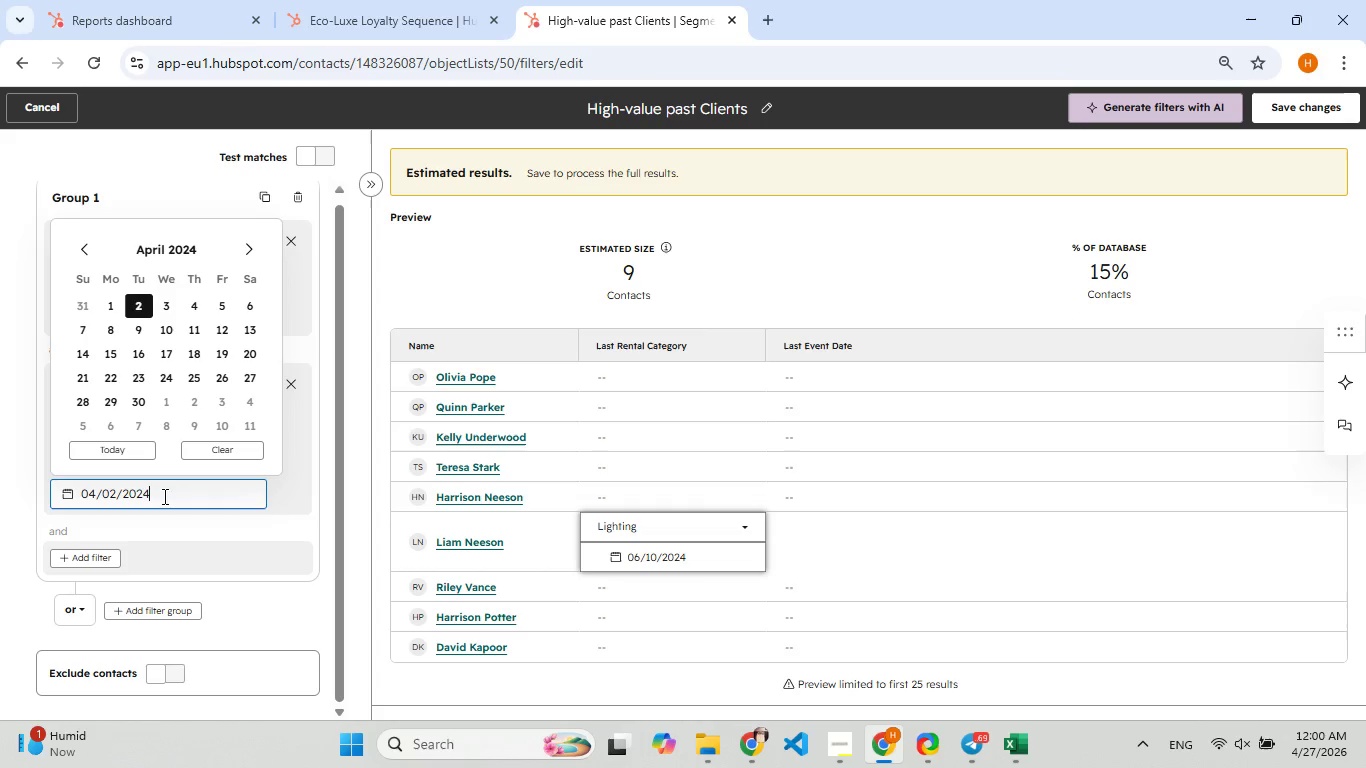 
left_click([163, 496])
 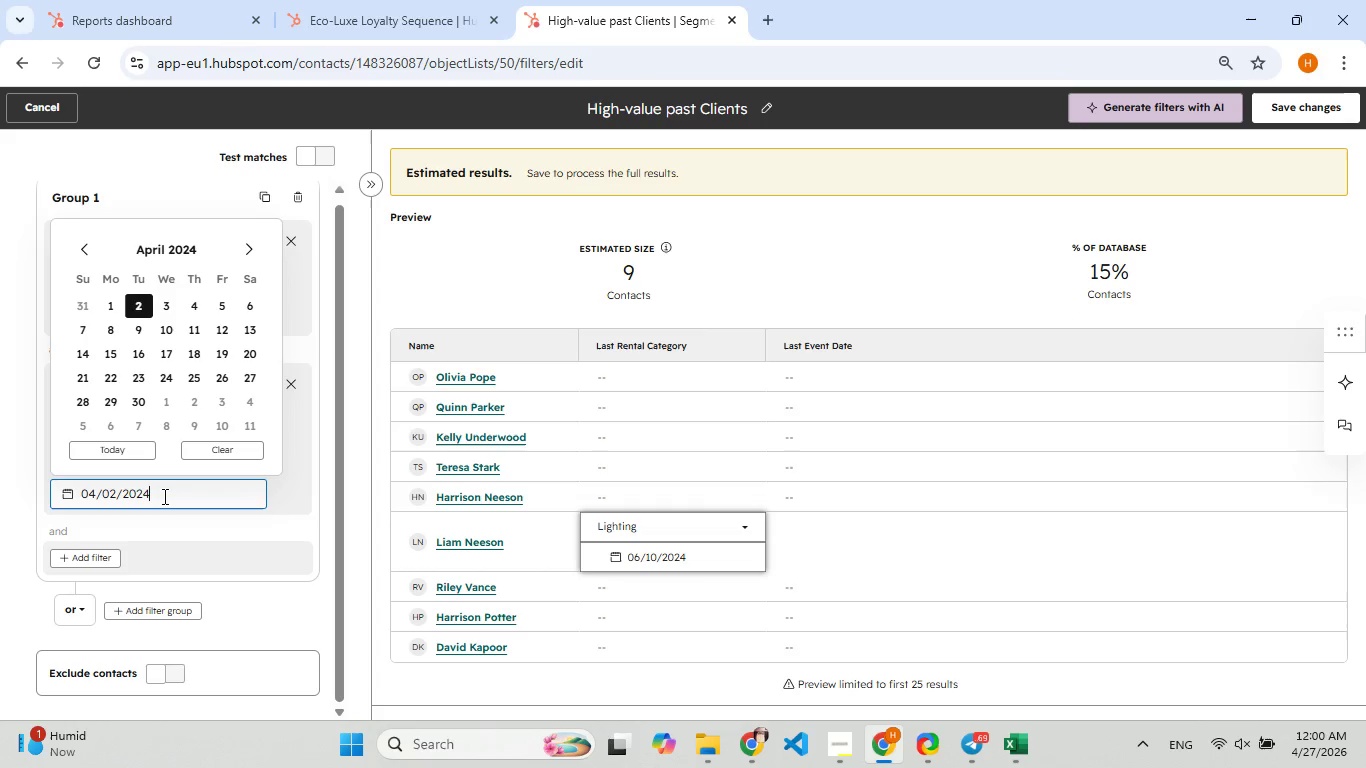 
key(F9)
 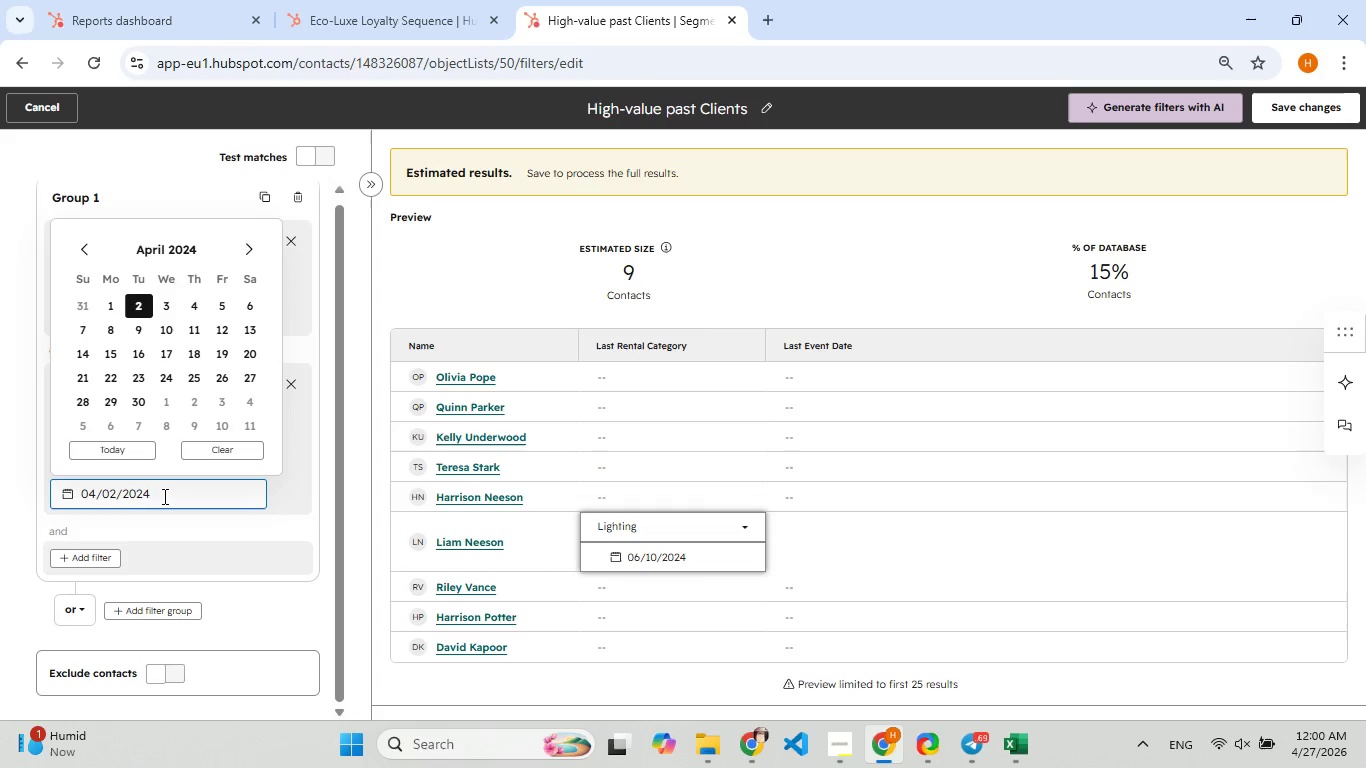 
key(Backspace)
 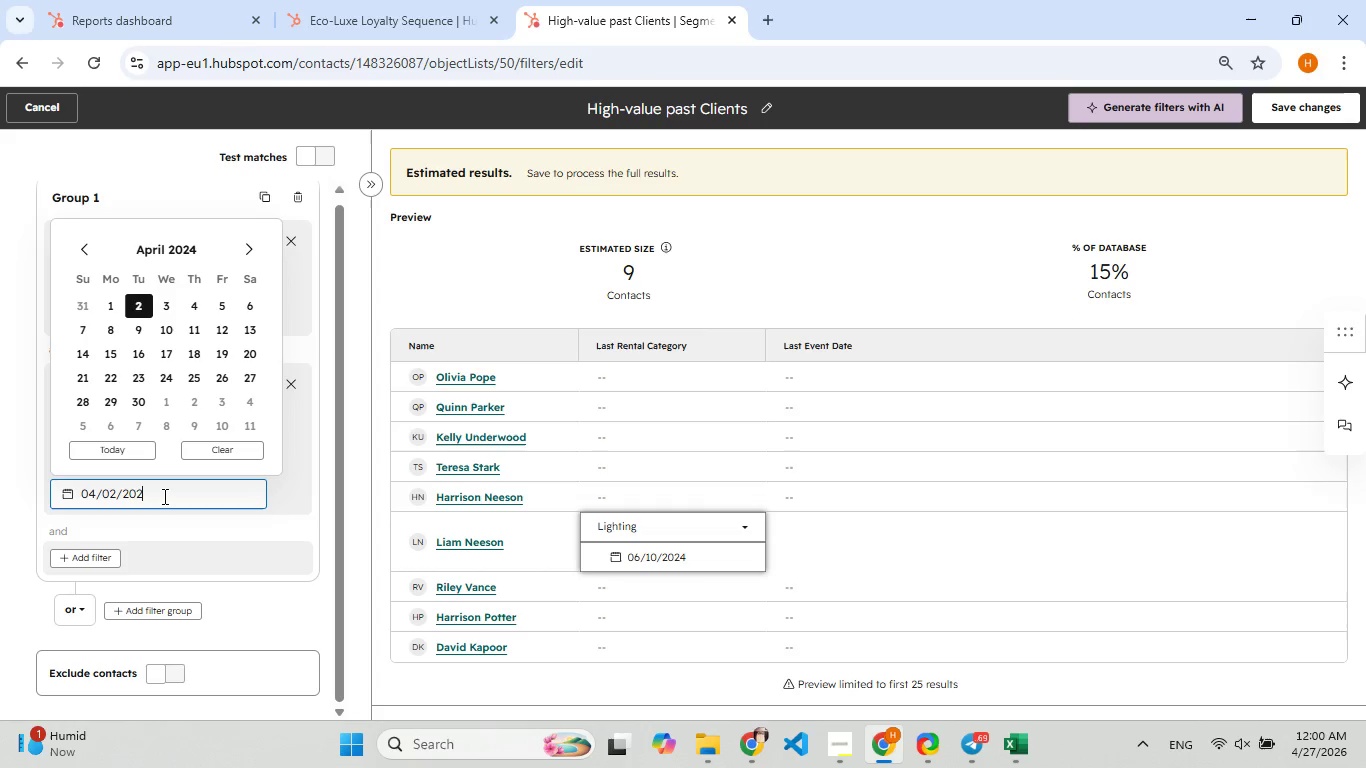 
key(3)
 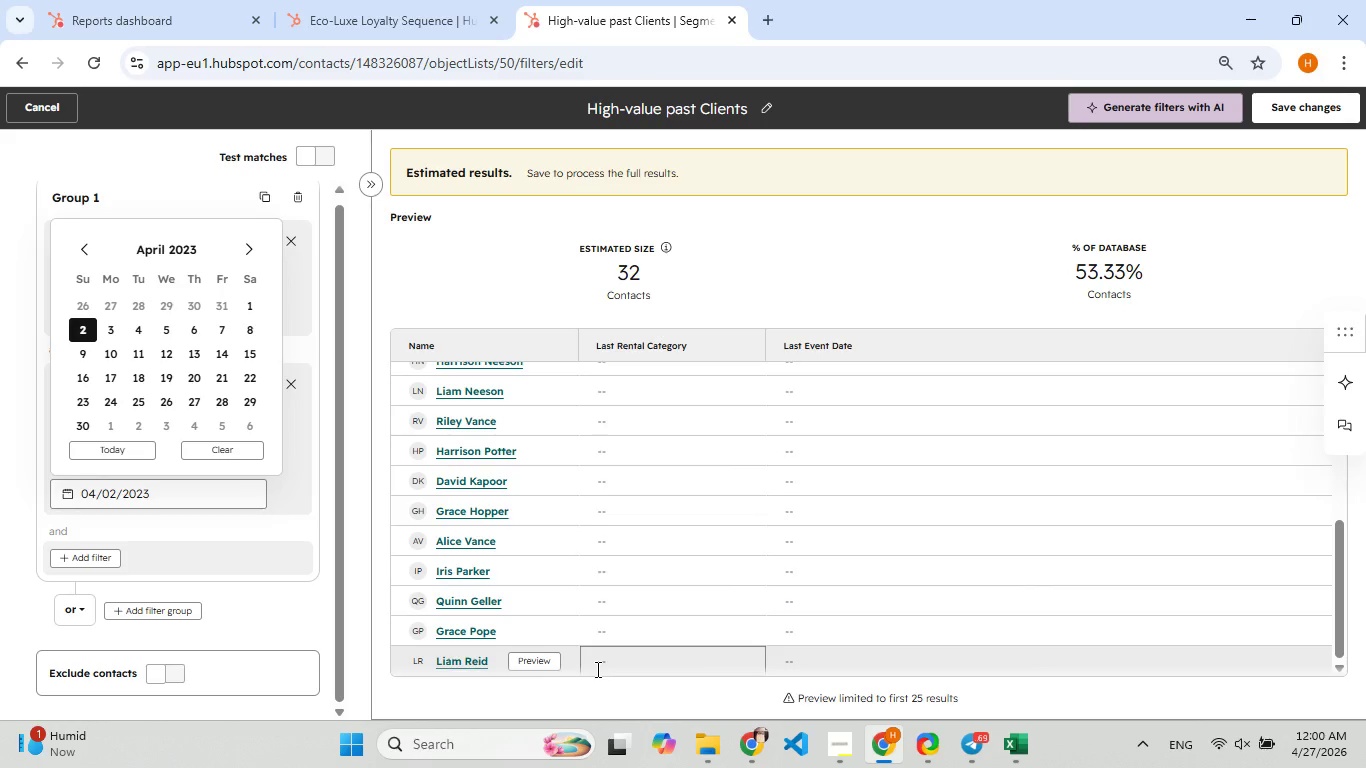 
wait(17.28)
 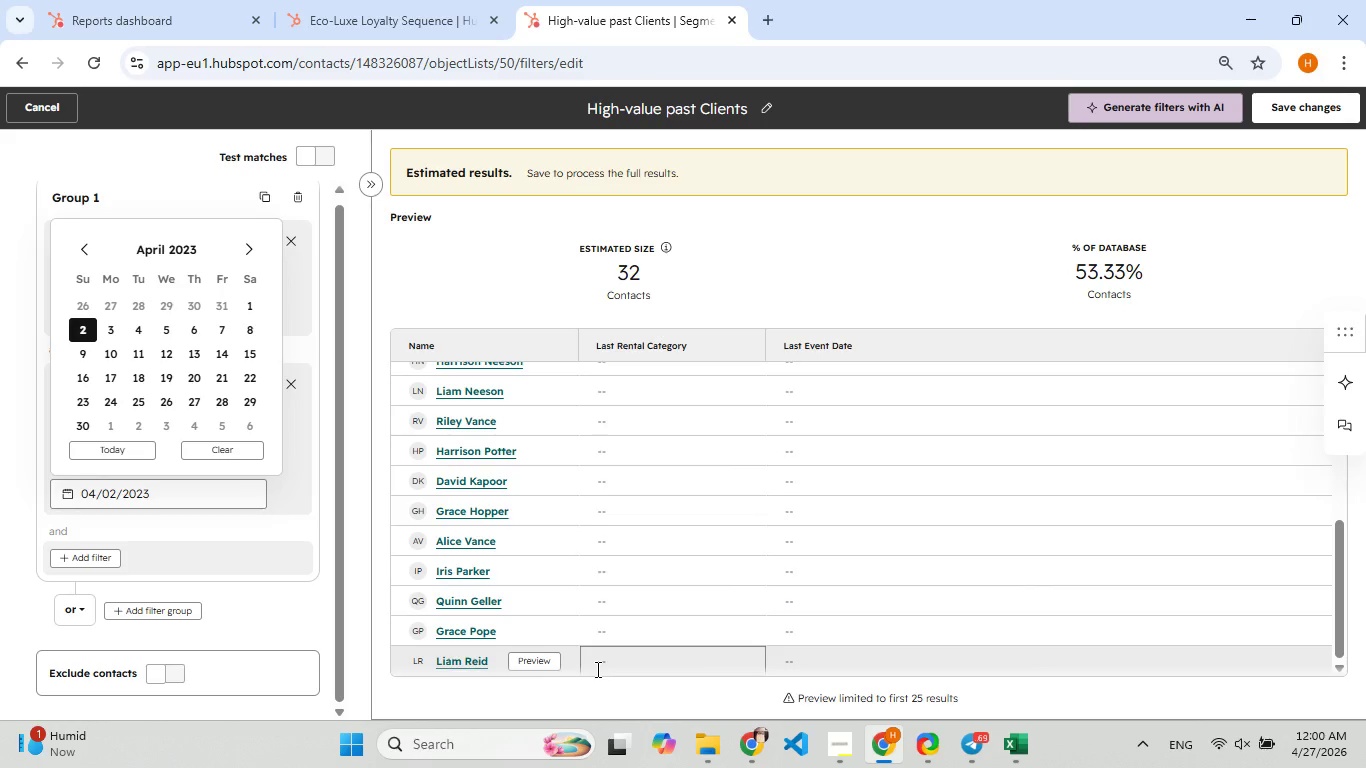 
left_click([1299, 109])
 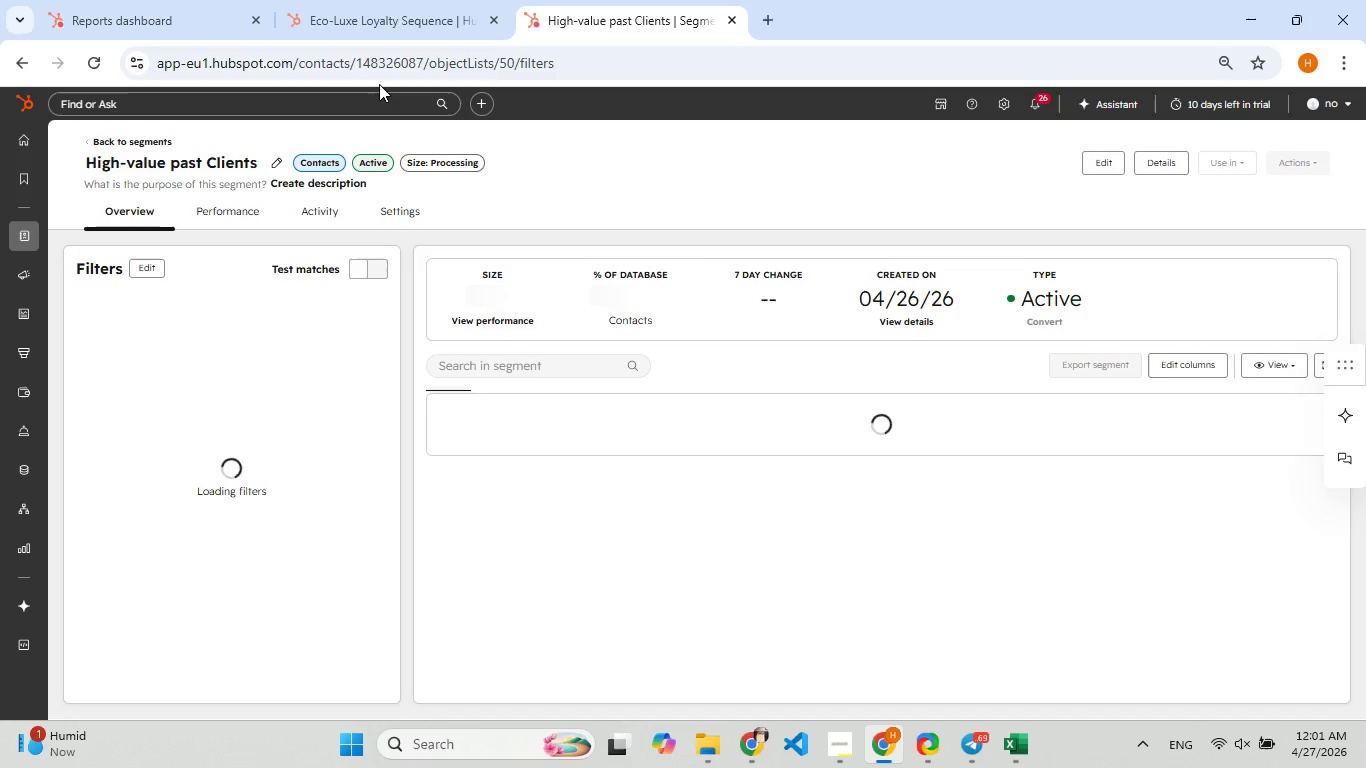 
left_click([147, 19])
 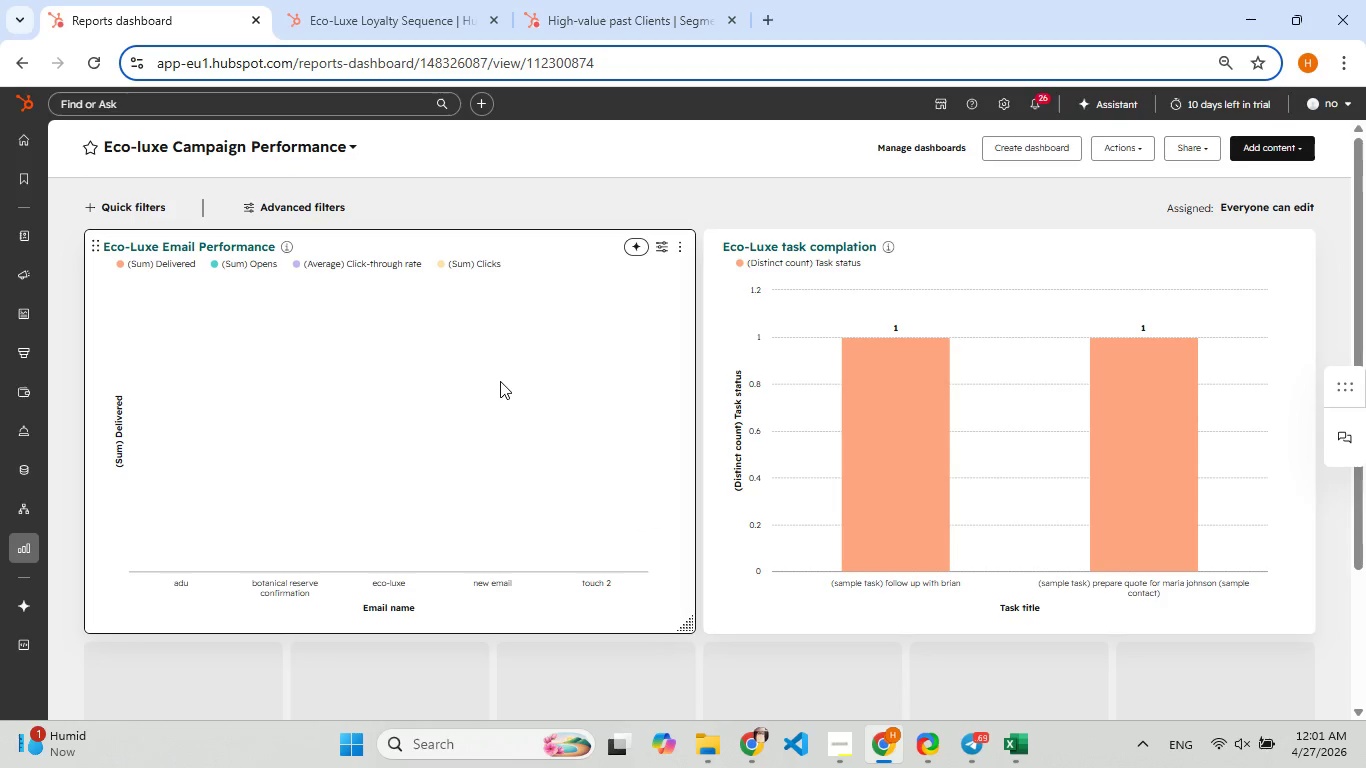 
left_click([500, 381])
 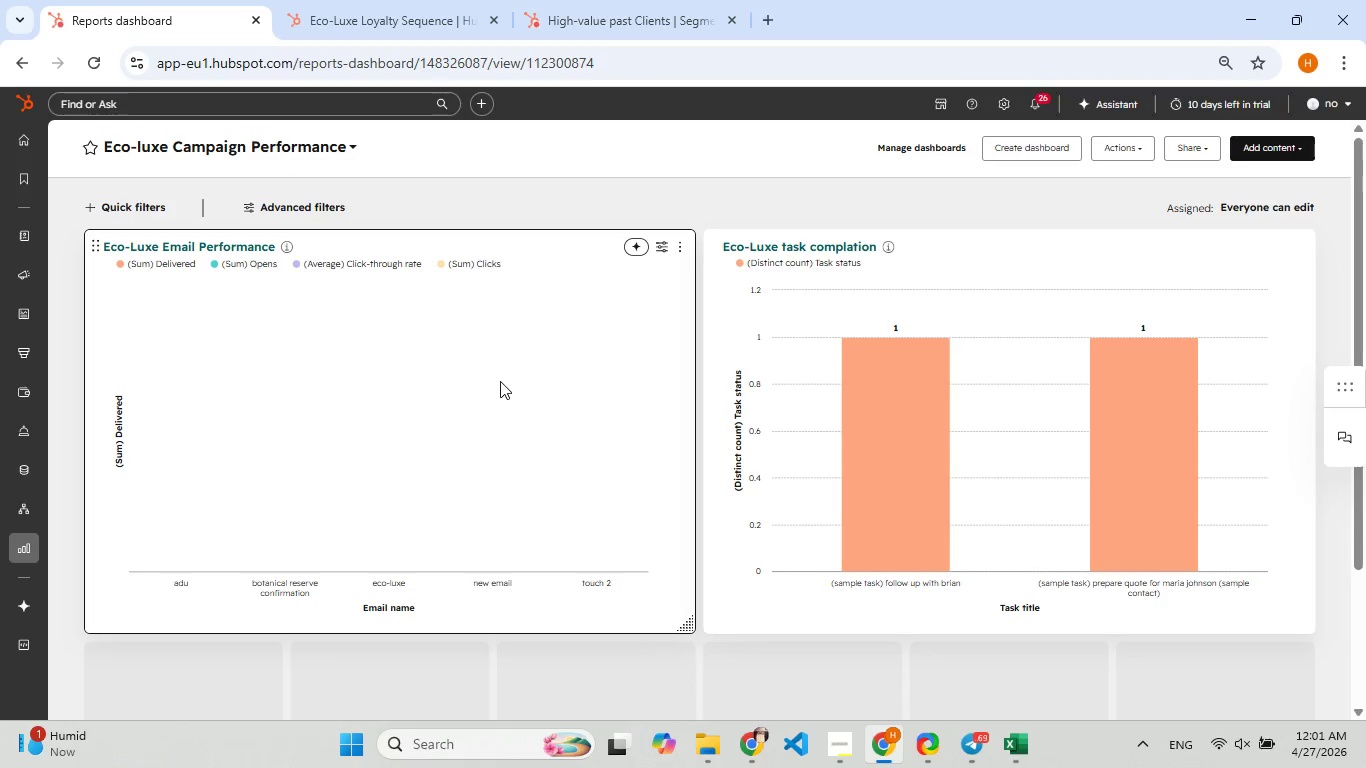 
left_click([658, 251])
 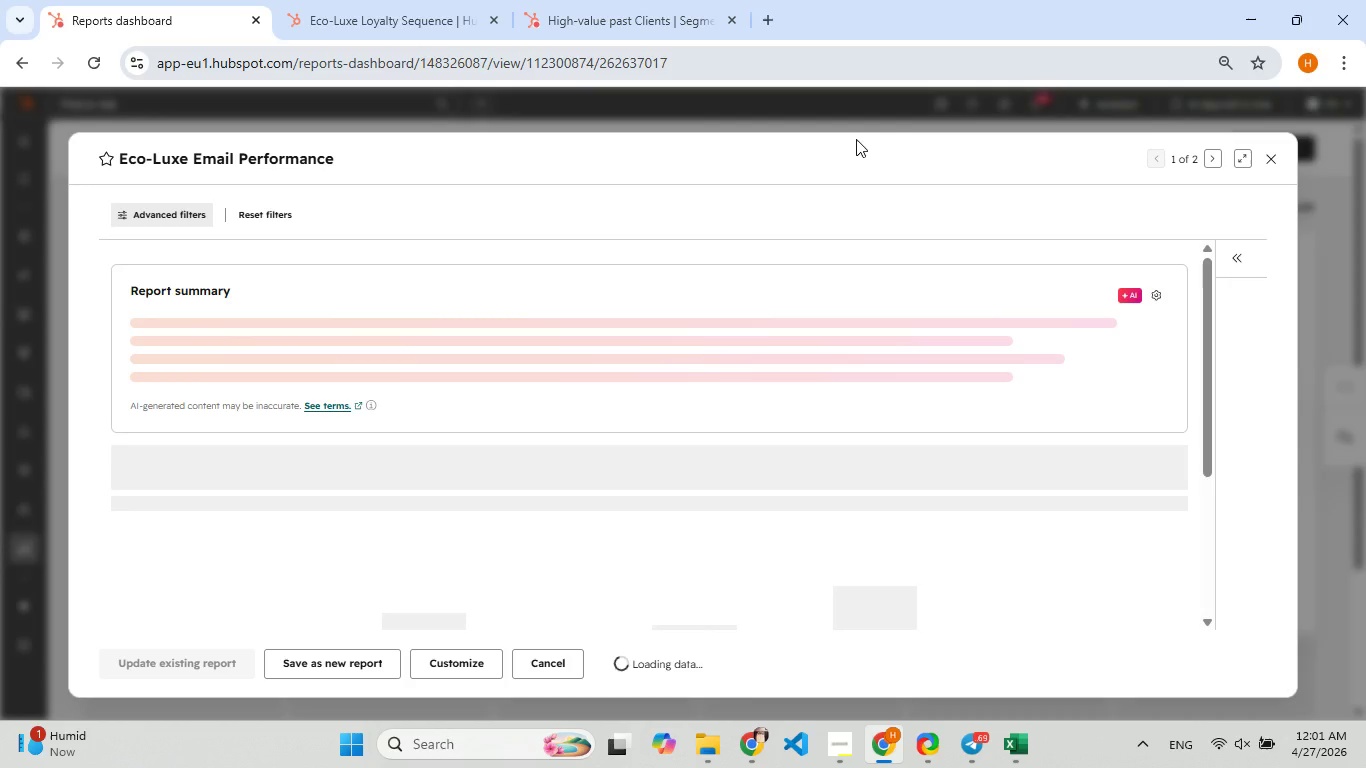 
left_click([1241, 161])
 